 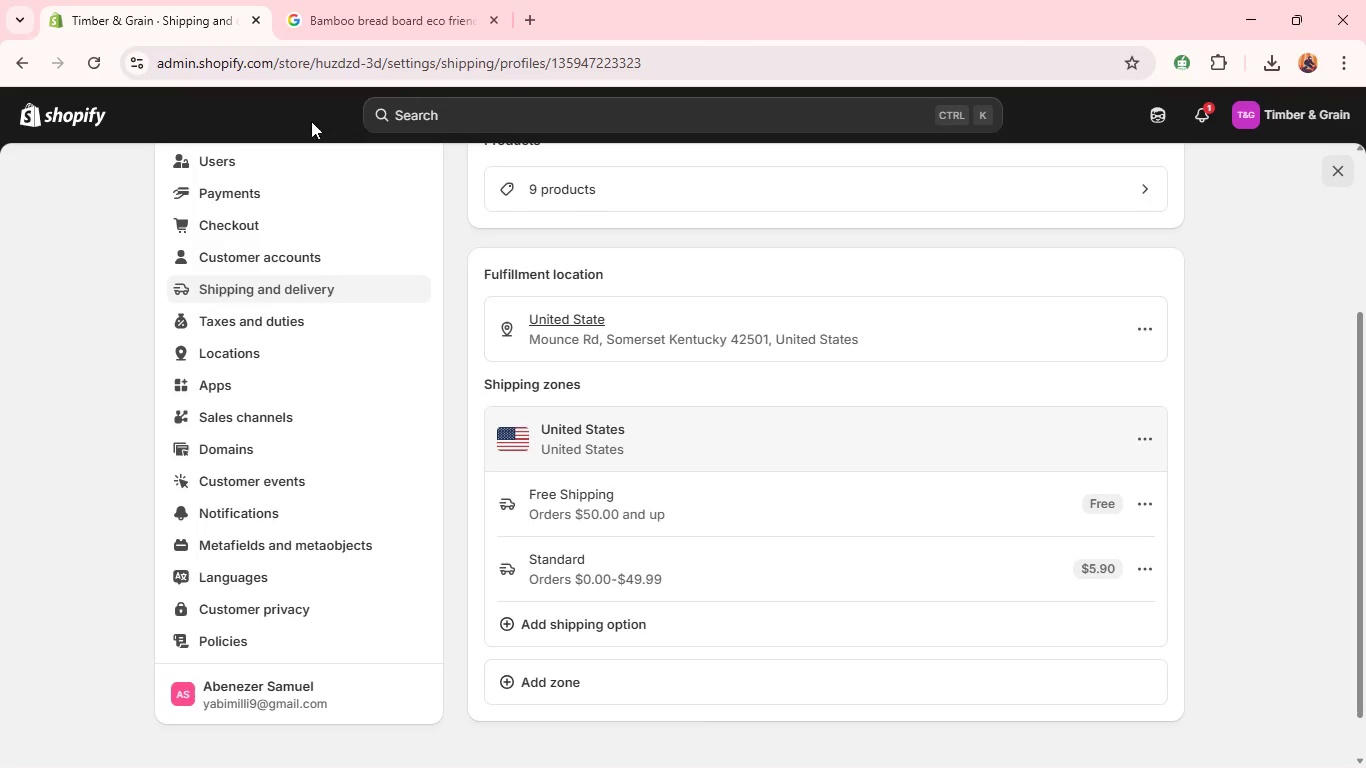 
left_click([1353, 169])
 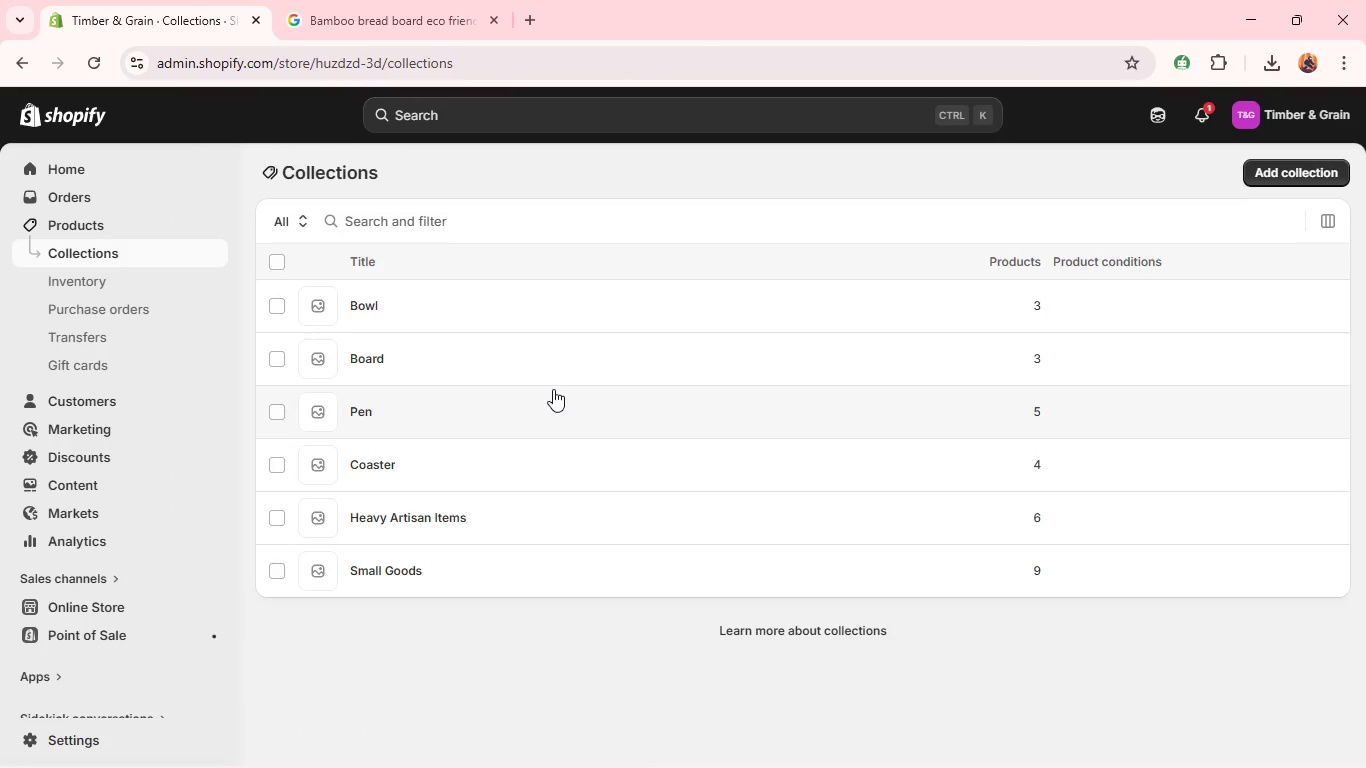 
wait(11.92)
 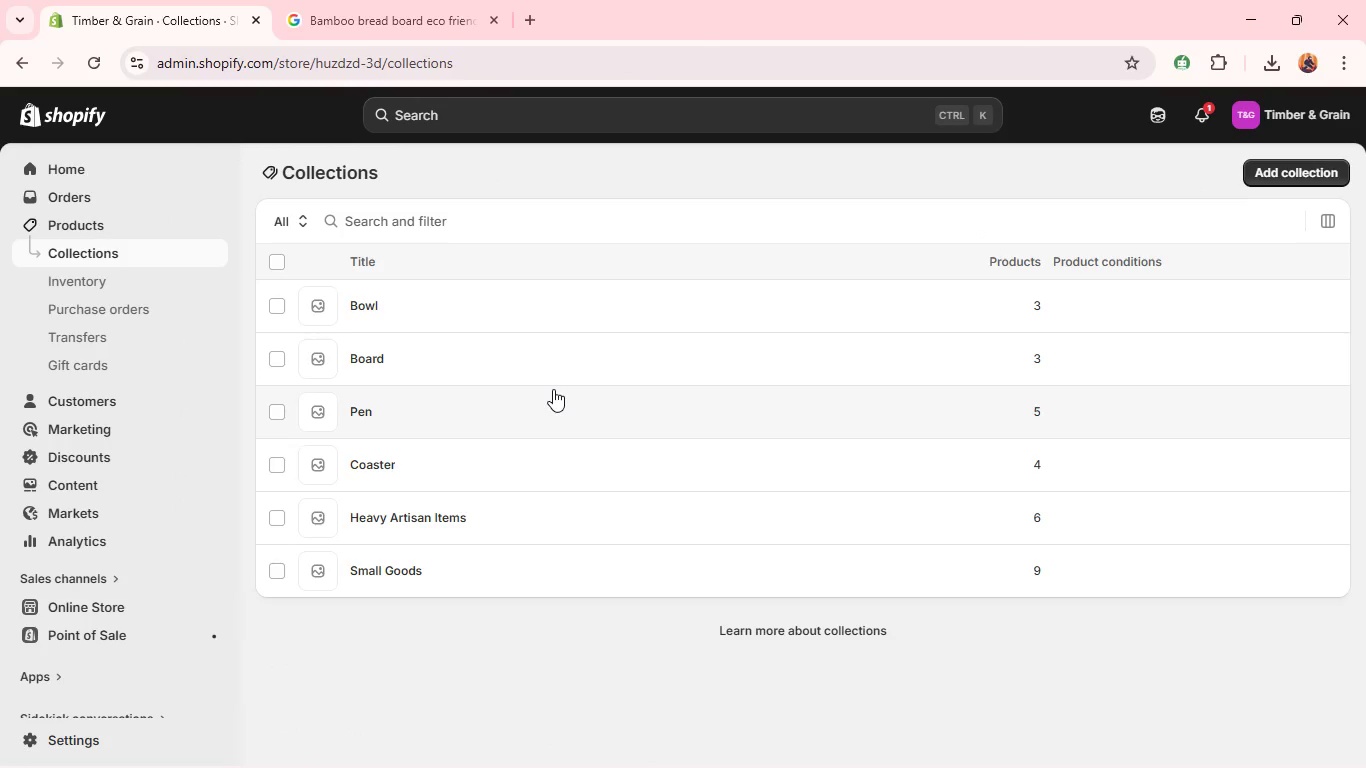 
left_click([98, 606])
 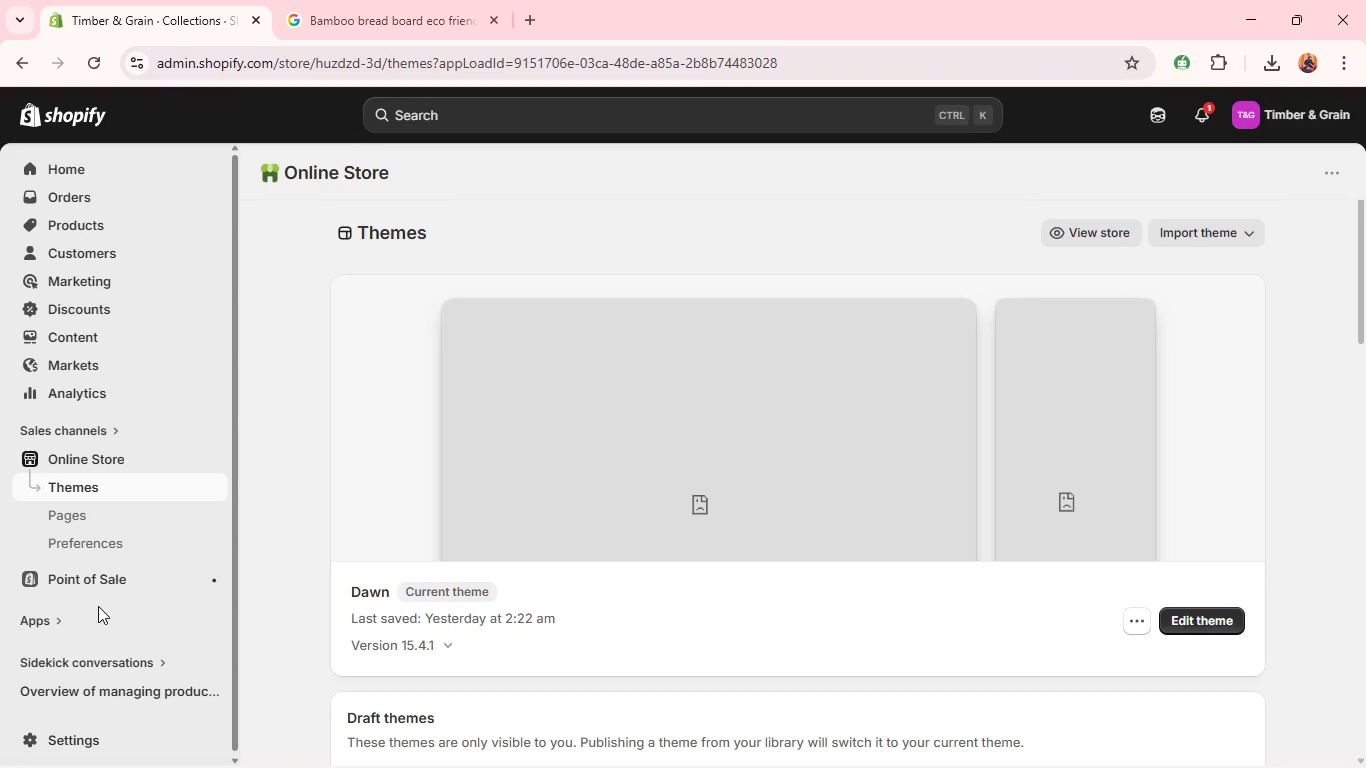 
wait(15.48)
 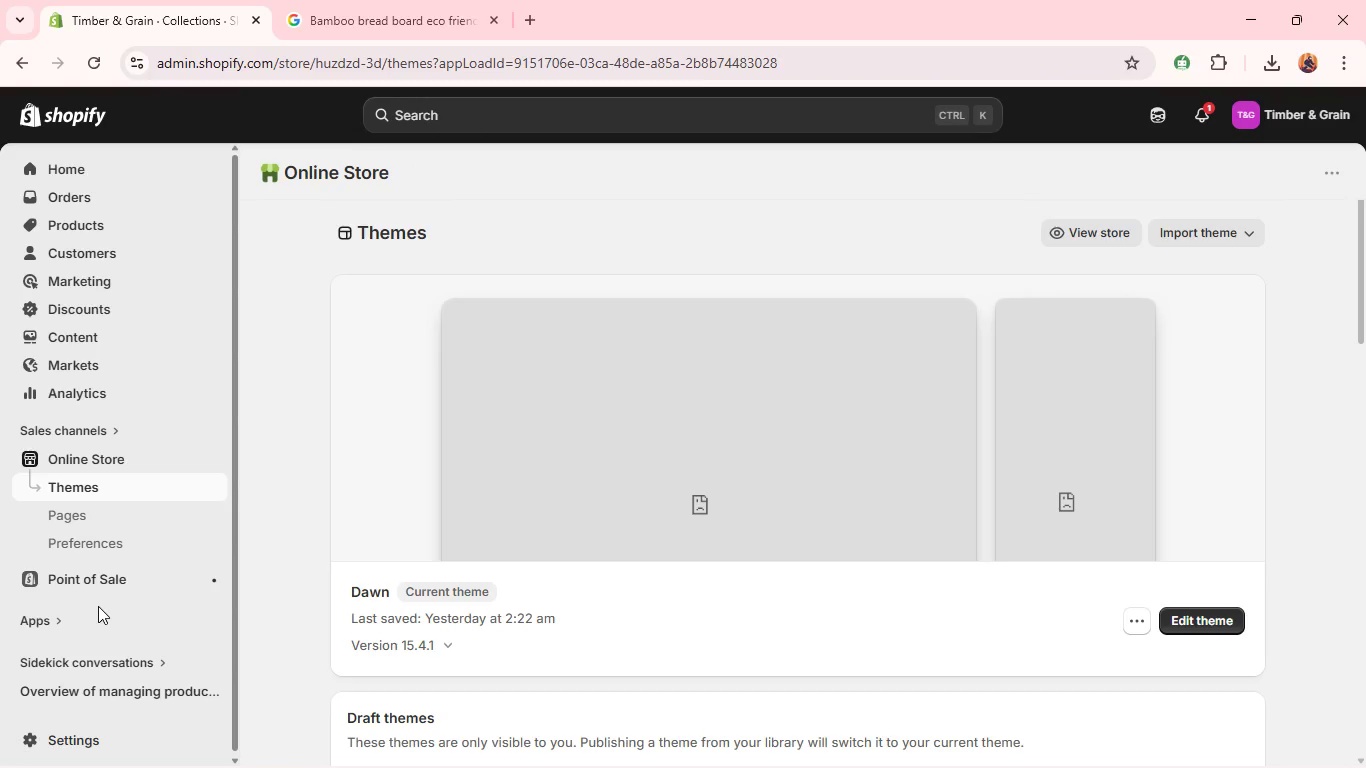 
left_click([588, 555])
 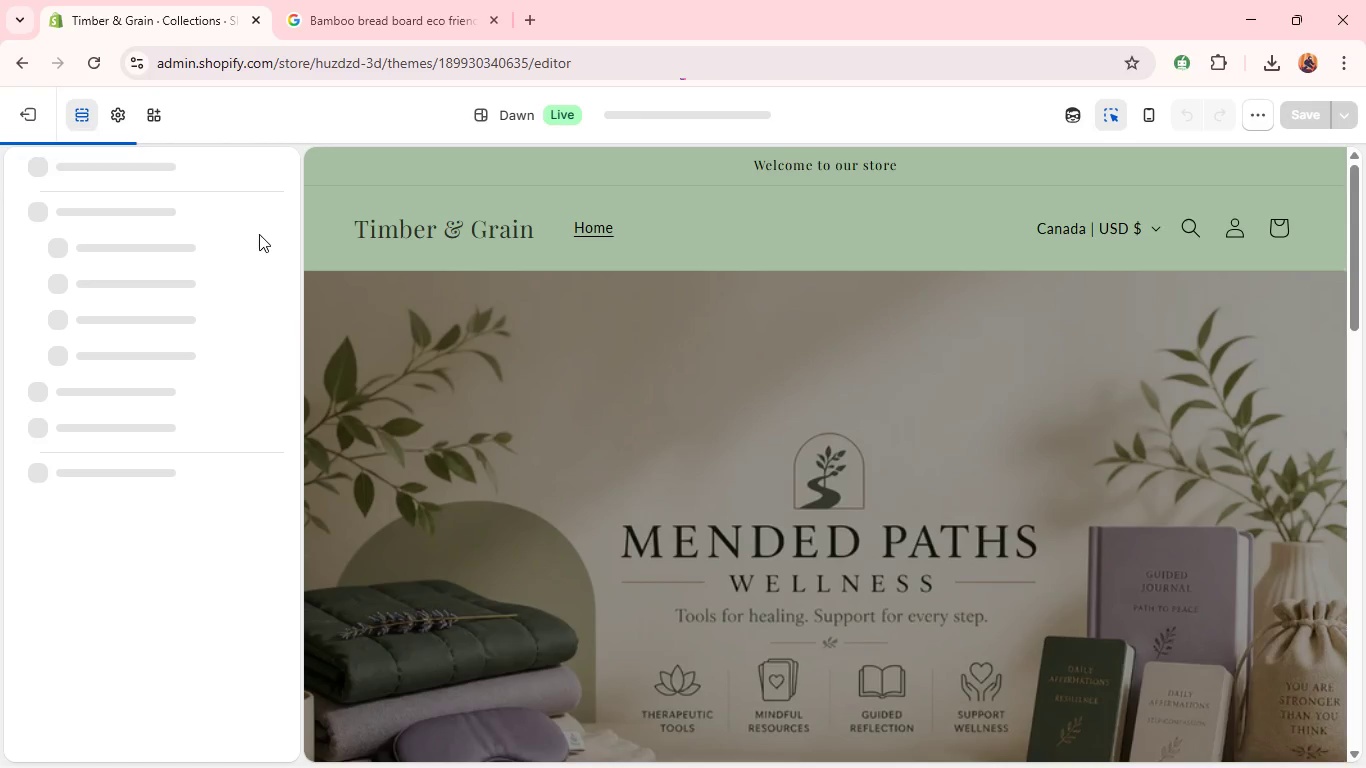 
wait(21.19)
 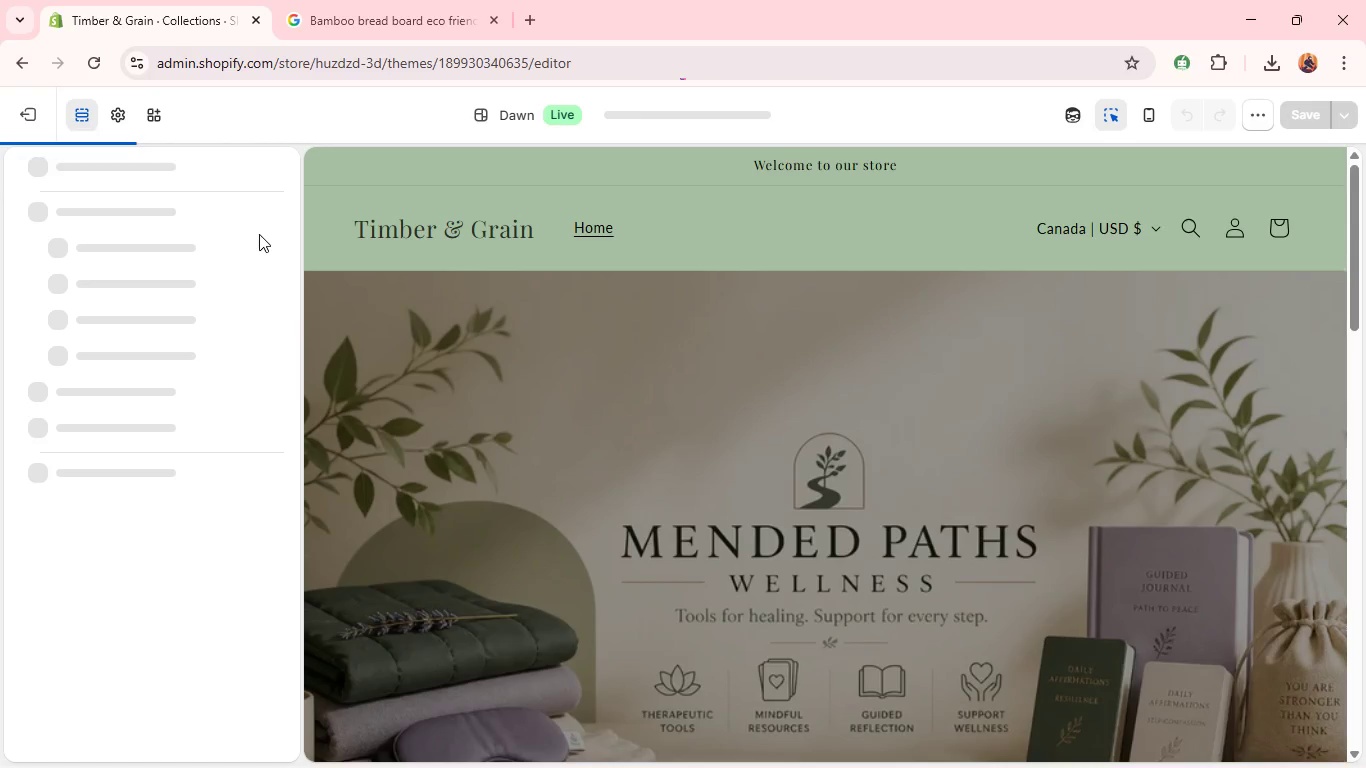 
left_click([452, 493])
 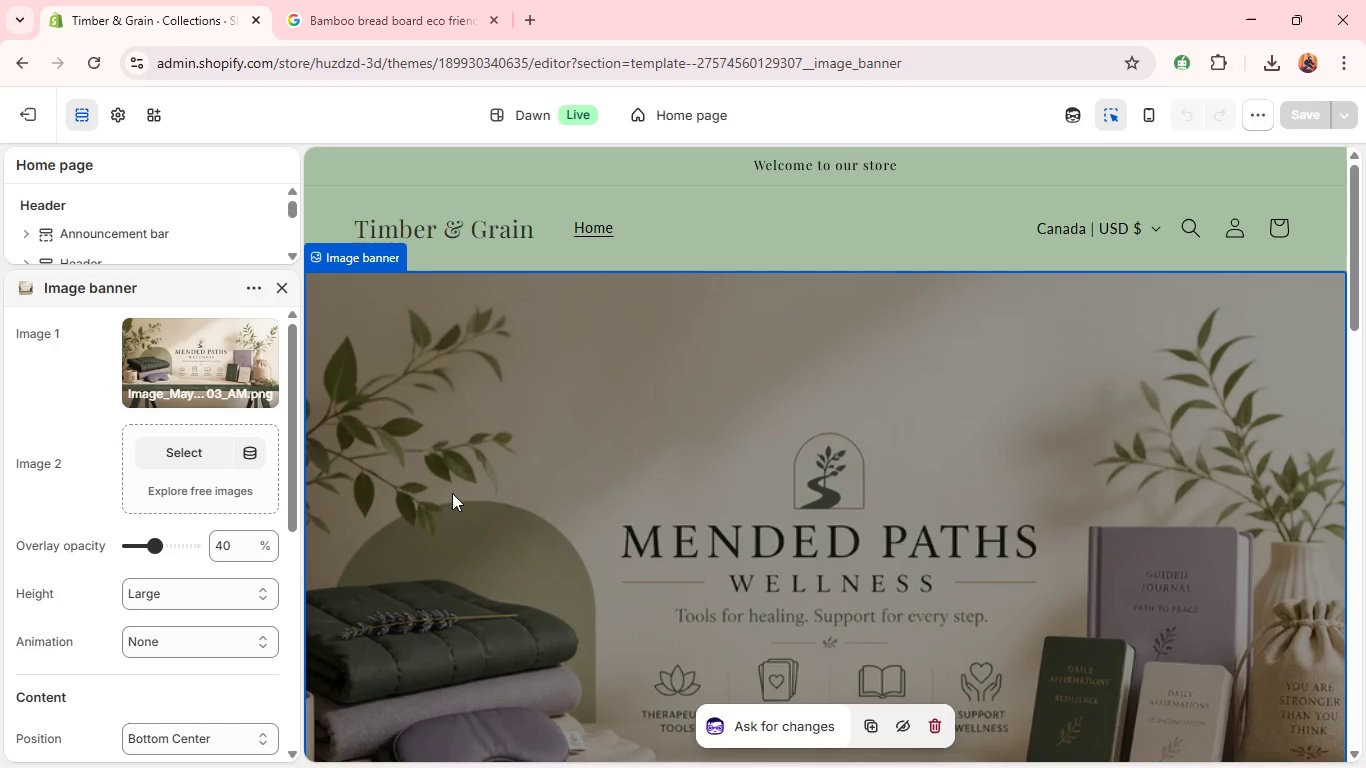 
wait(14.08)
 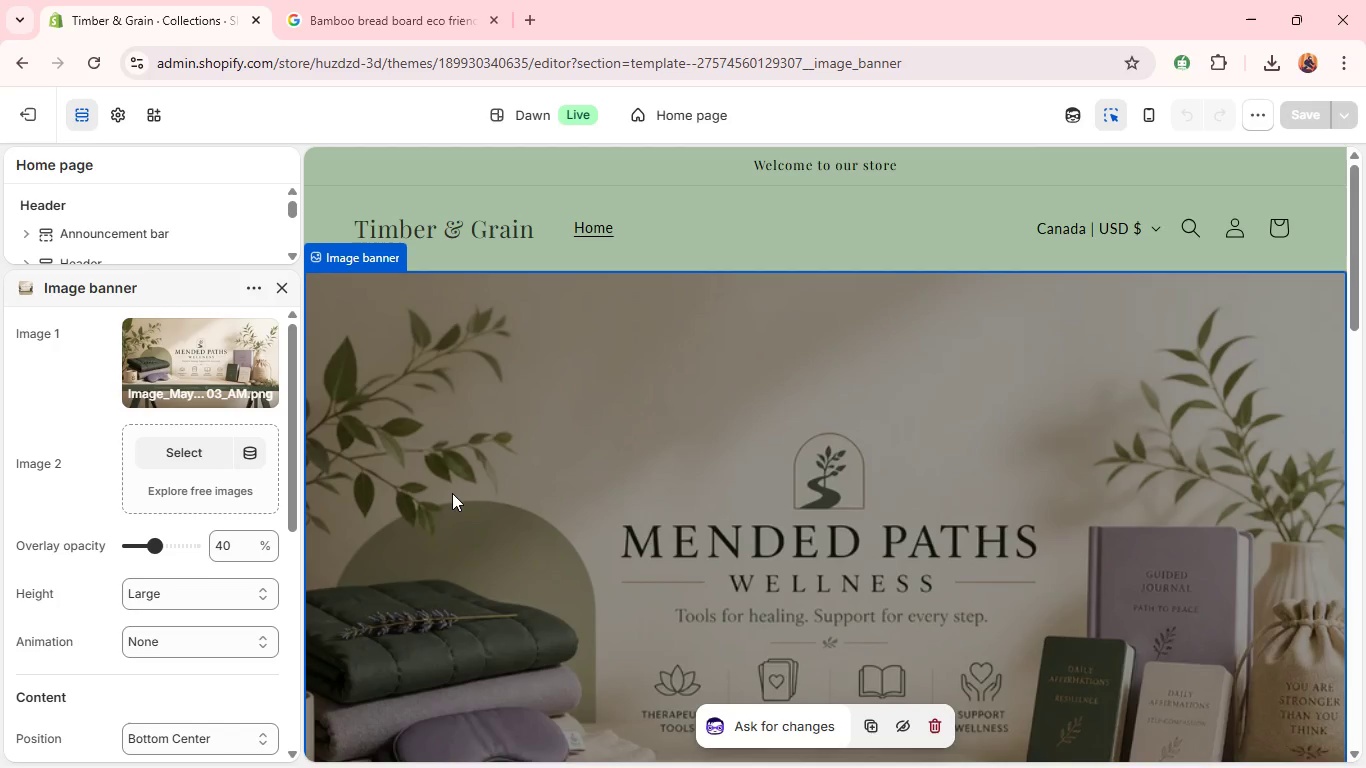 
left_click([220, 353])
 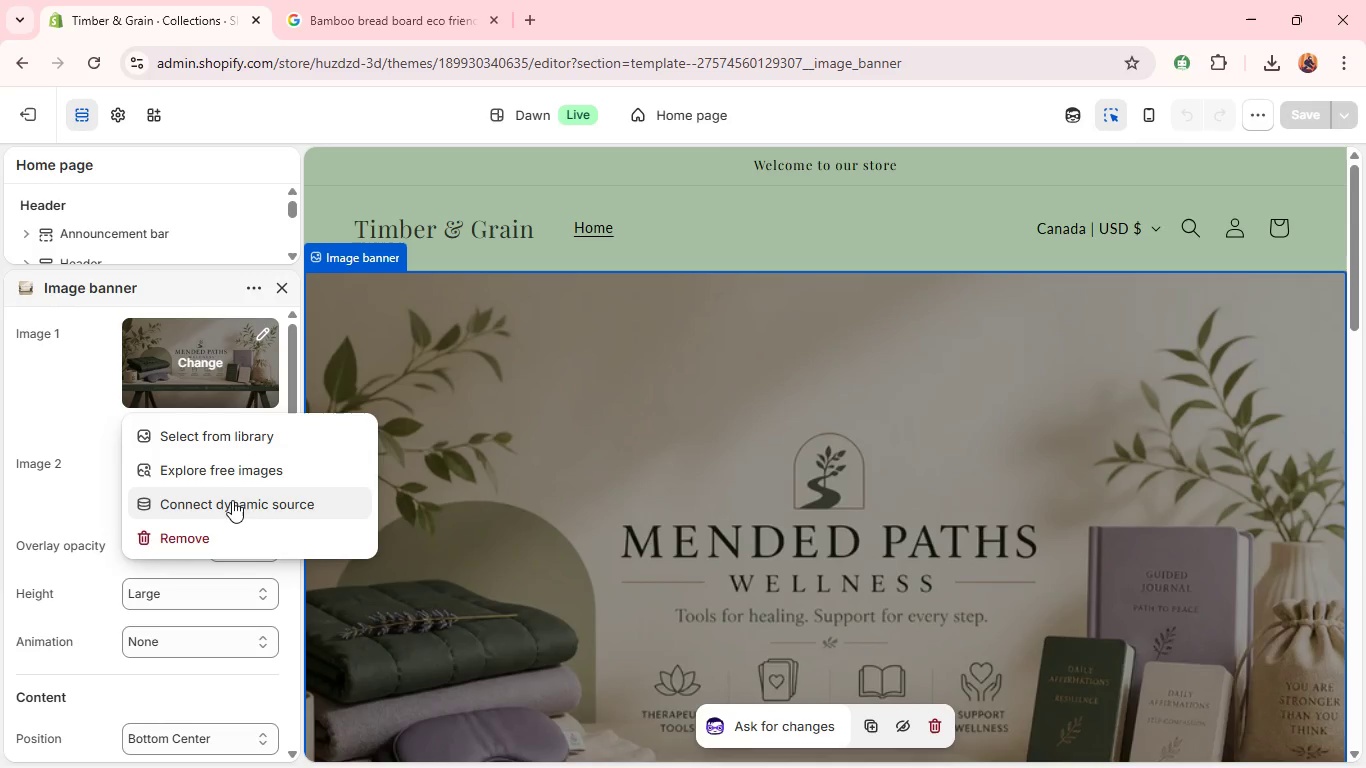 
left_click([238, 541])
 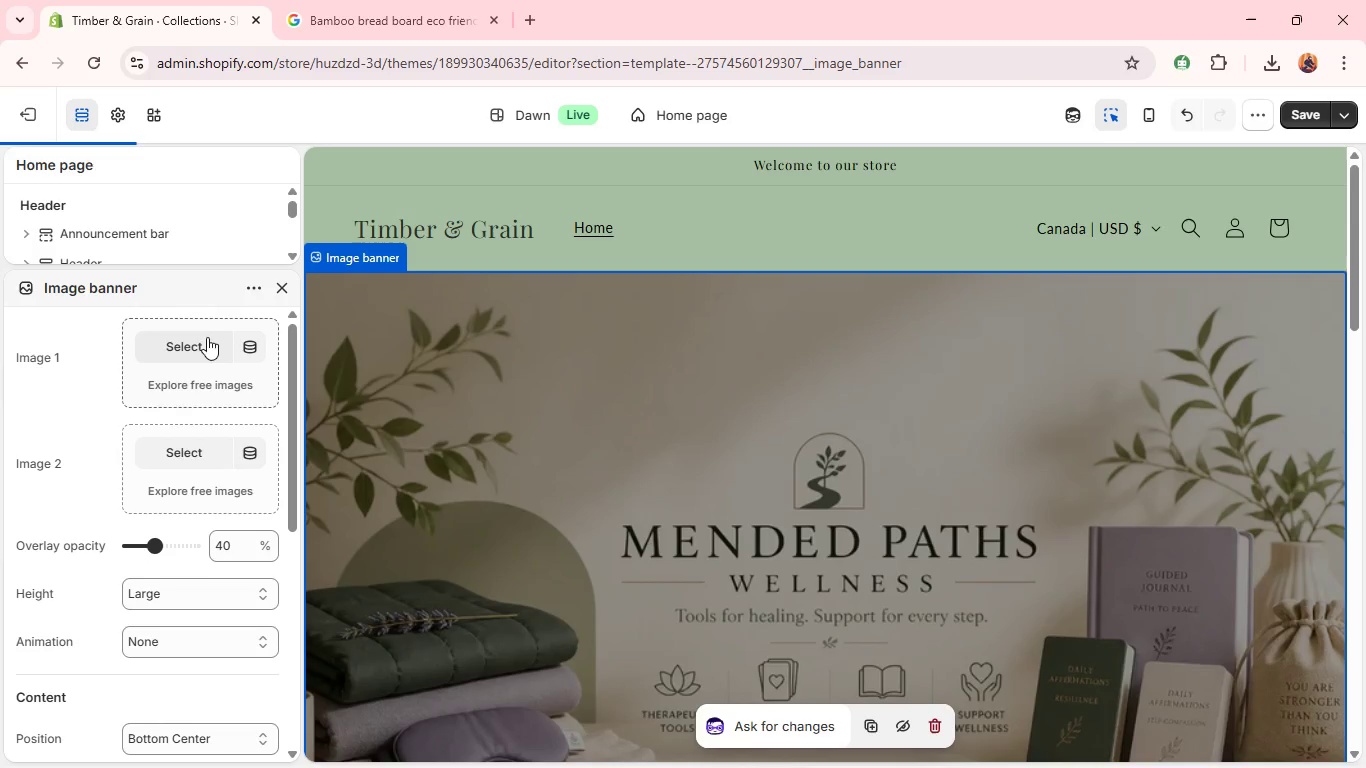 
left_click([206, 346])
 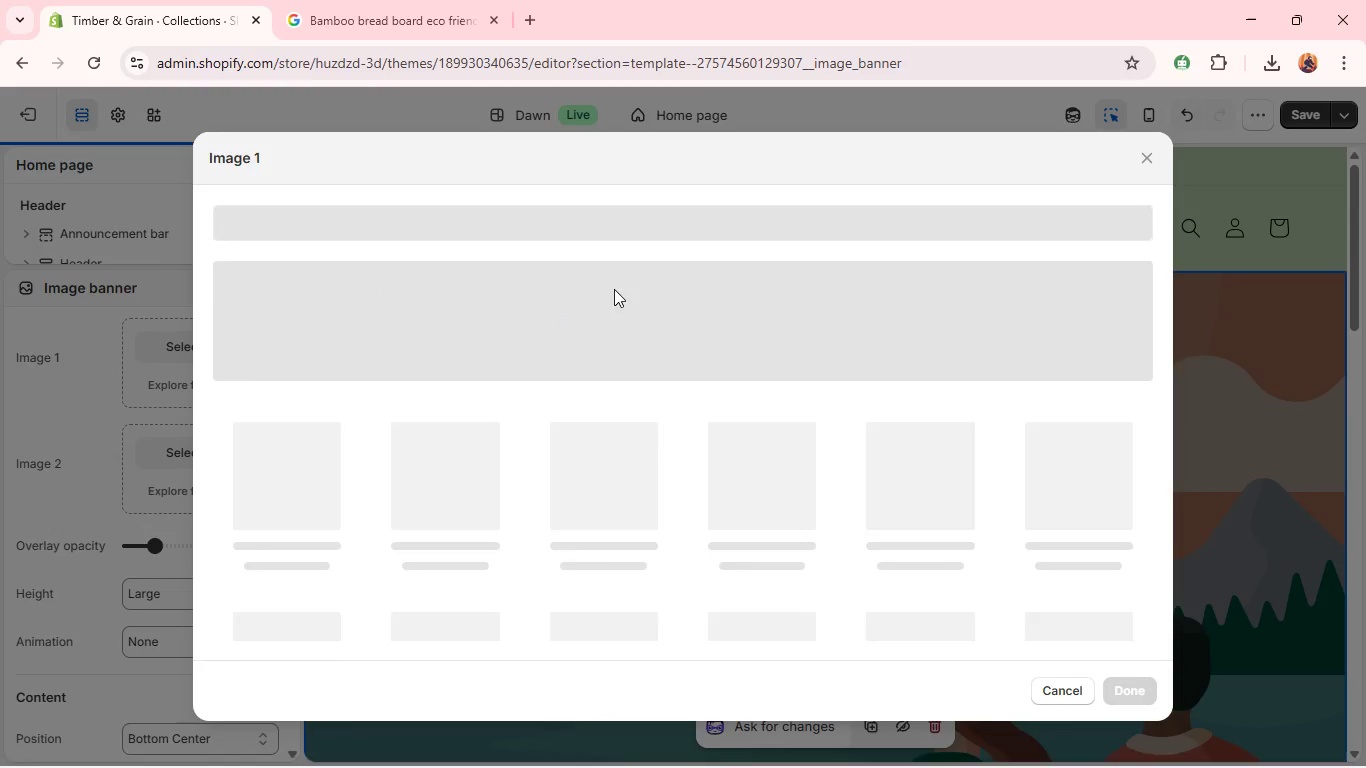 
mouse_move([657, 333])
 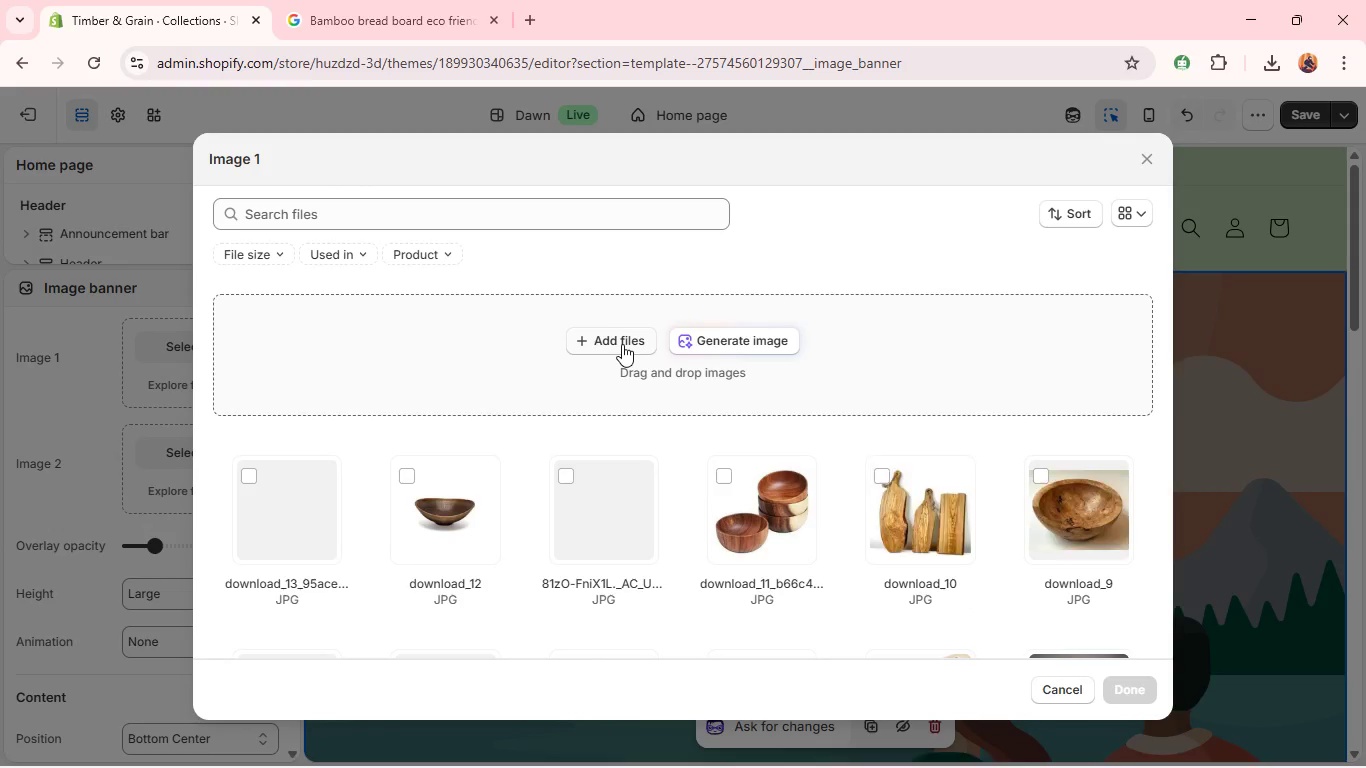 
left_click([622, 344])
 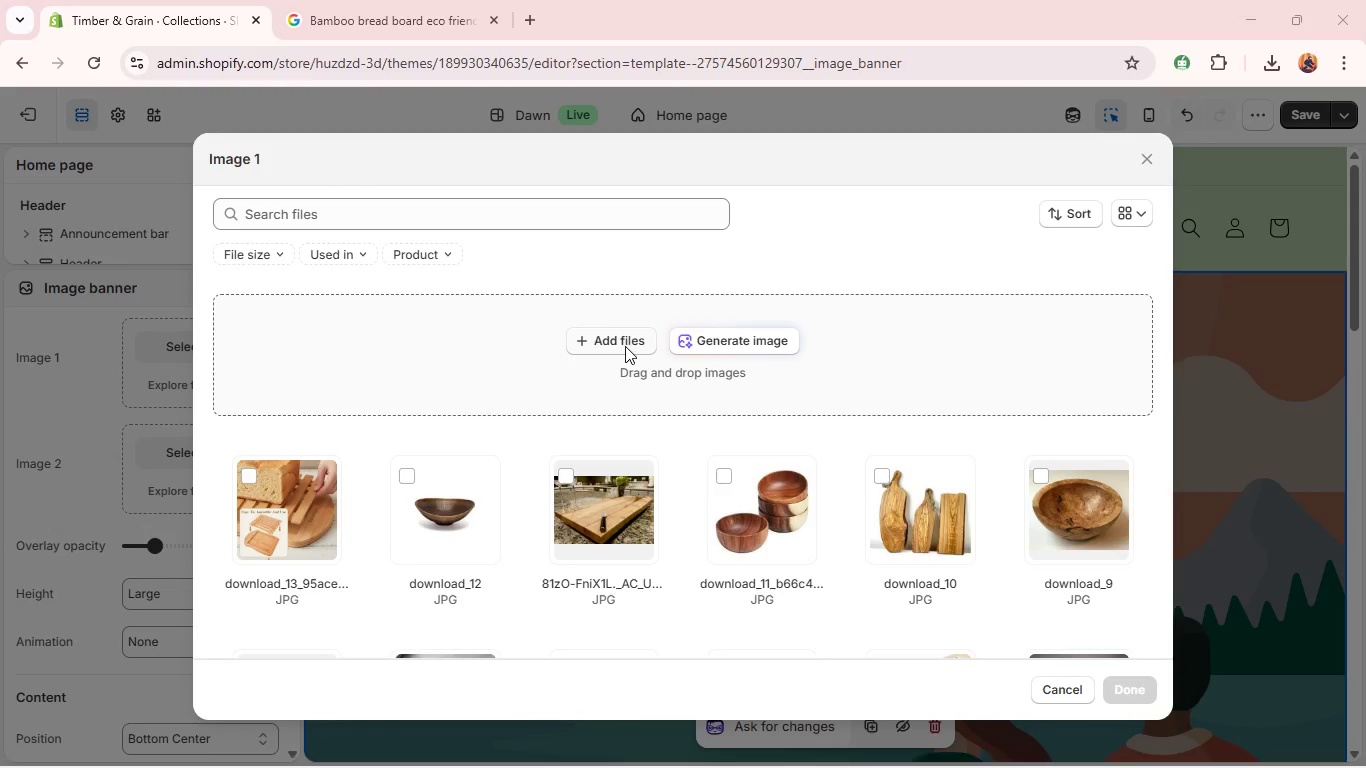 
wait(5.16)
 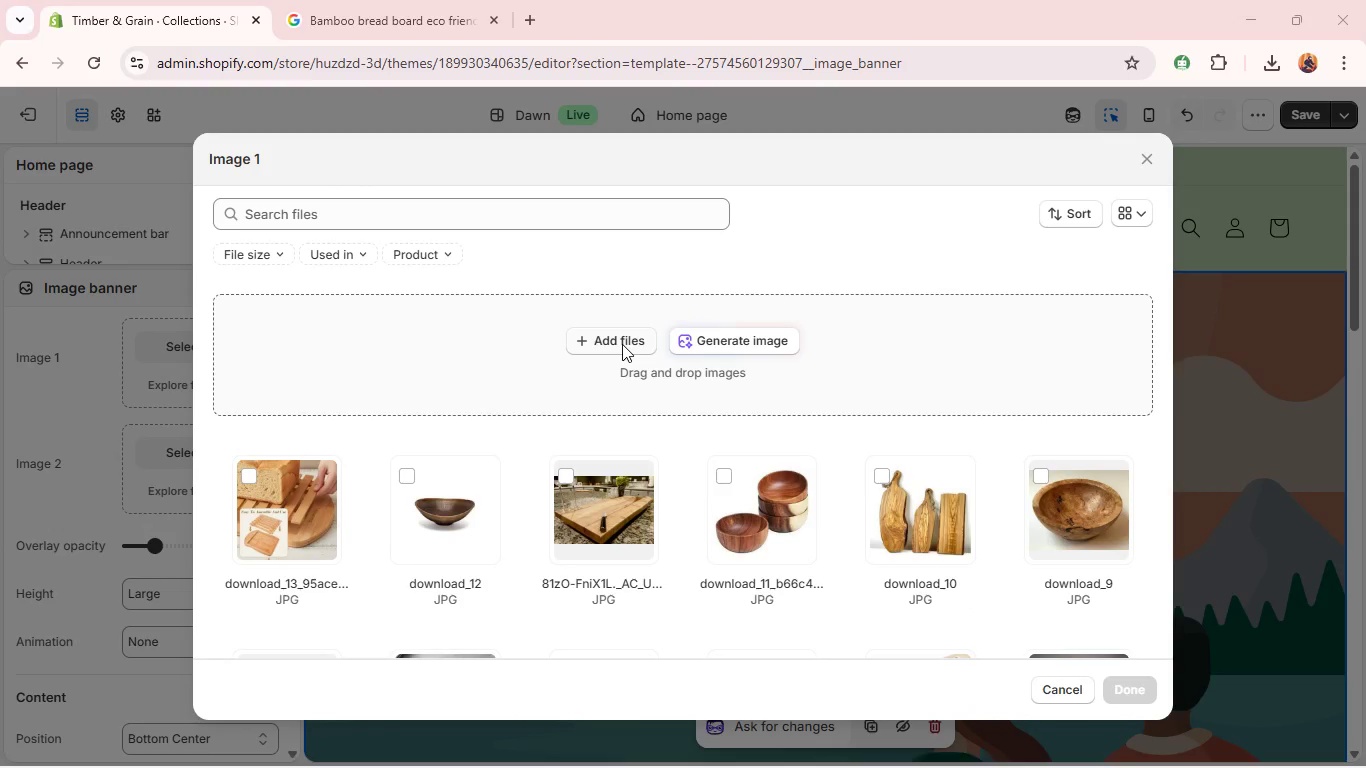 
mouse_move([576, 336])
 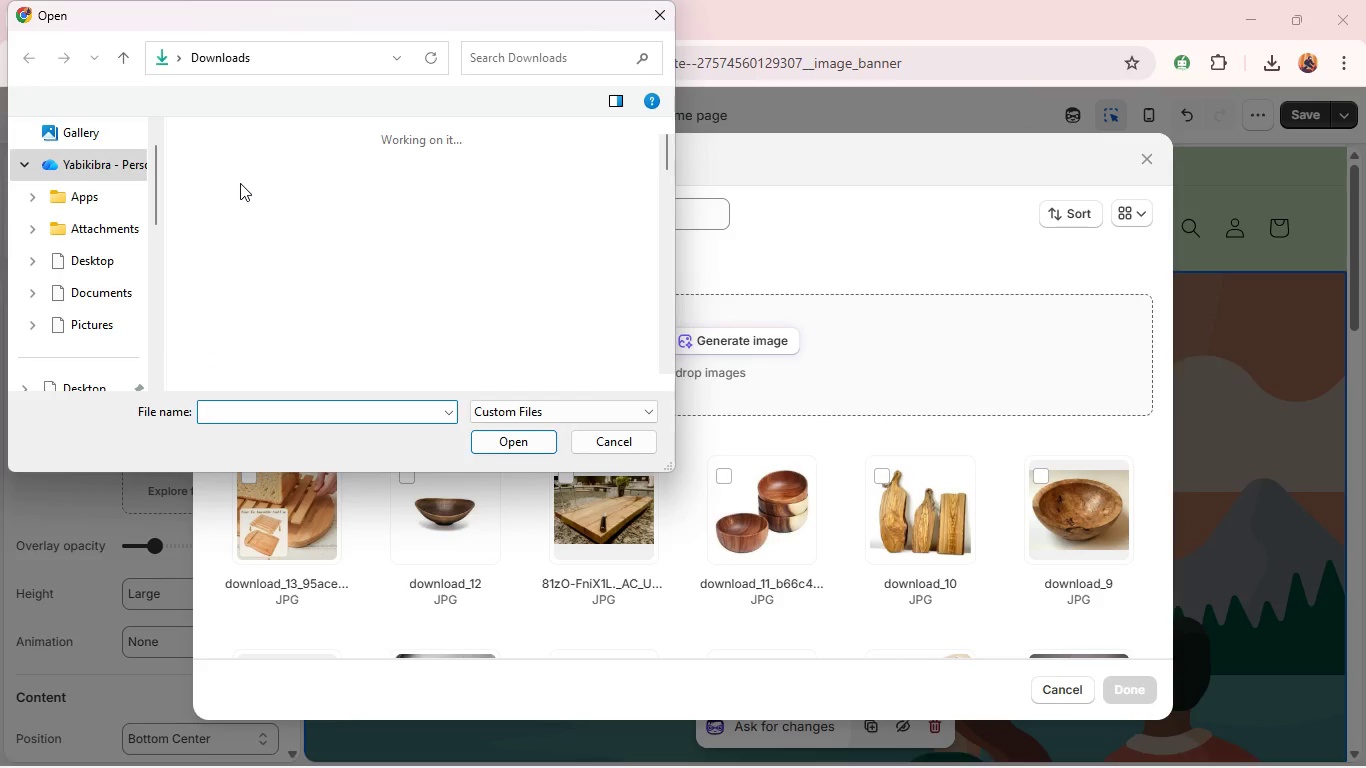 
left_click([240, 183])
 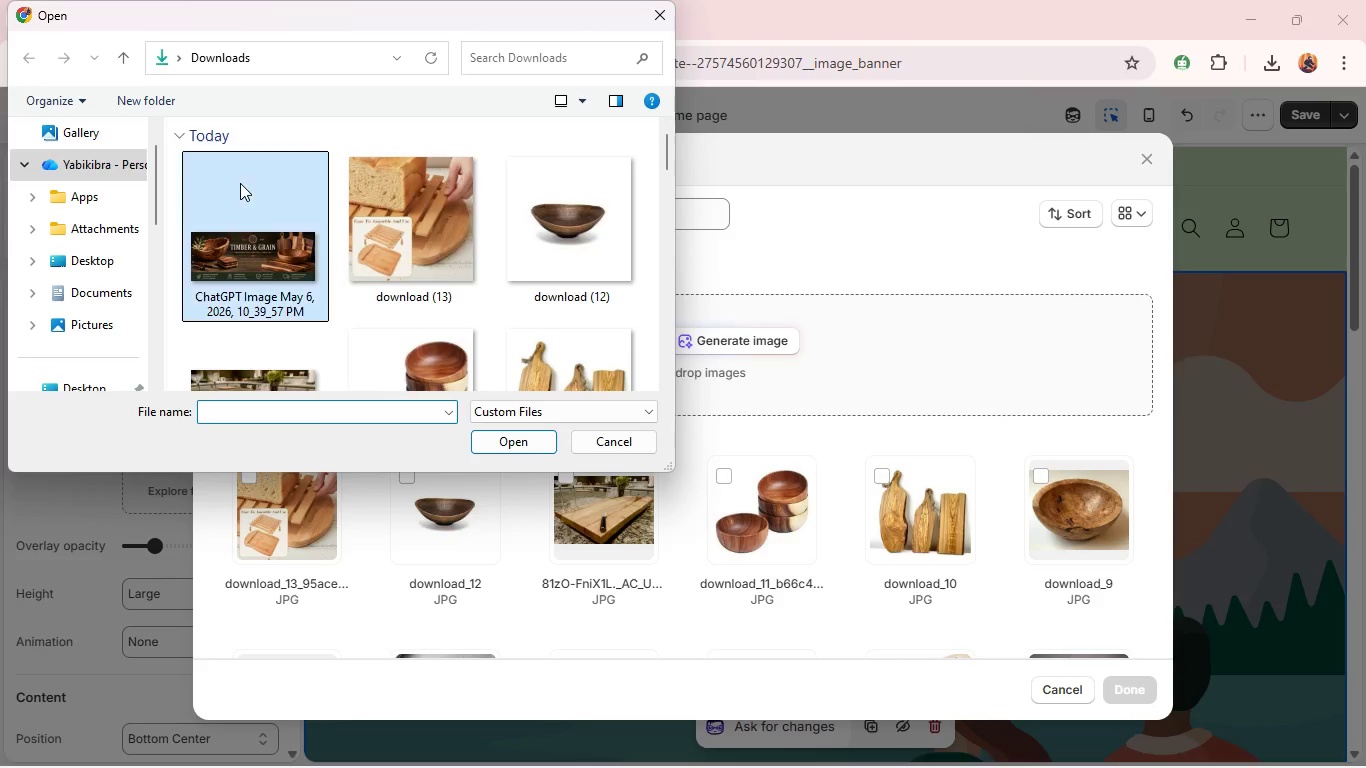 
key(Enter)
 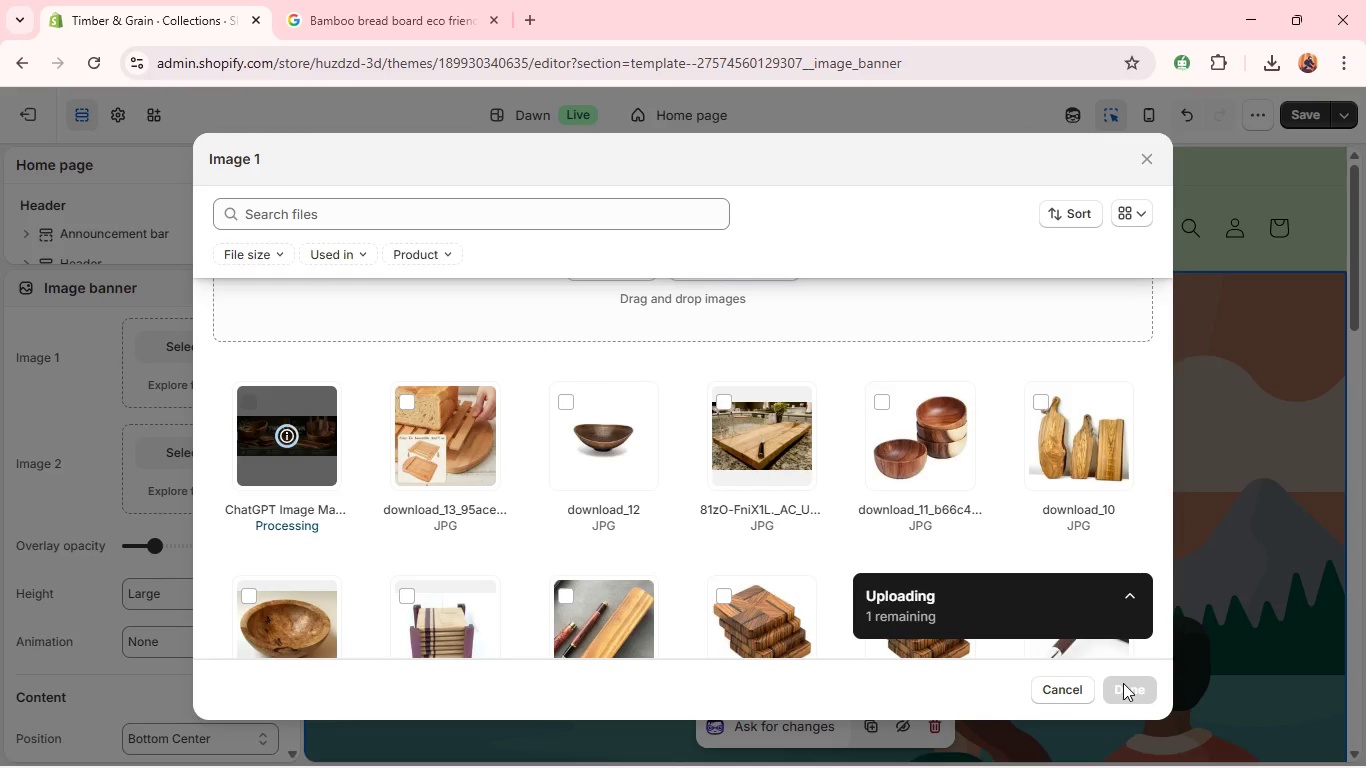 
wait(18.08)
 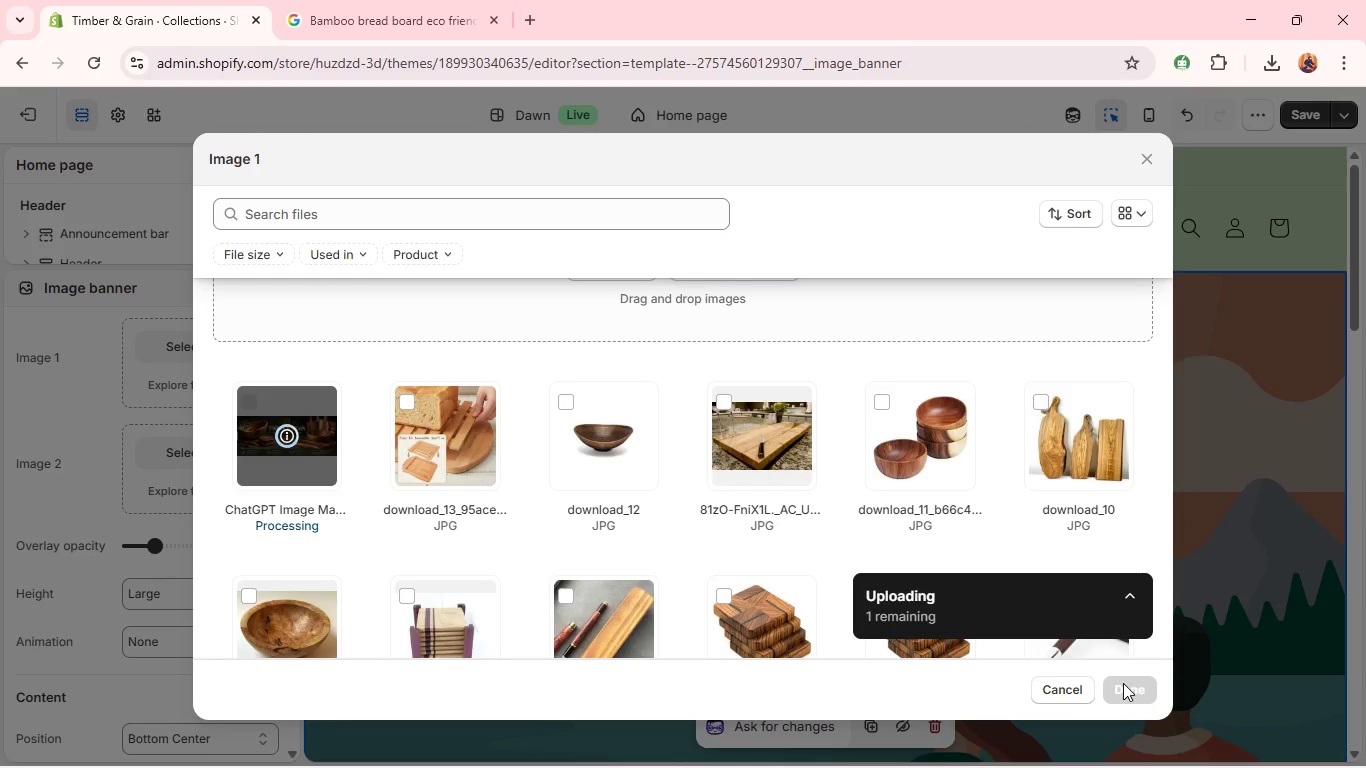 
left_click([1129, 698])
 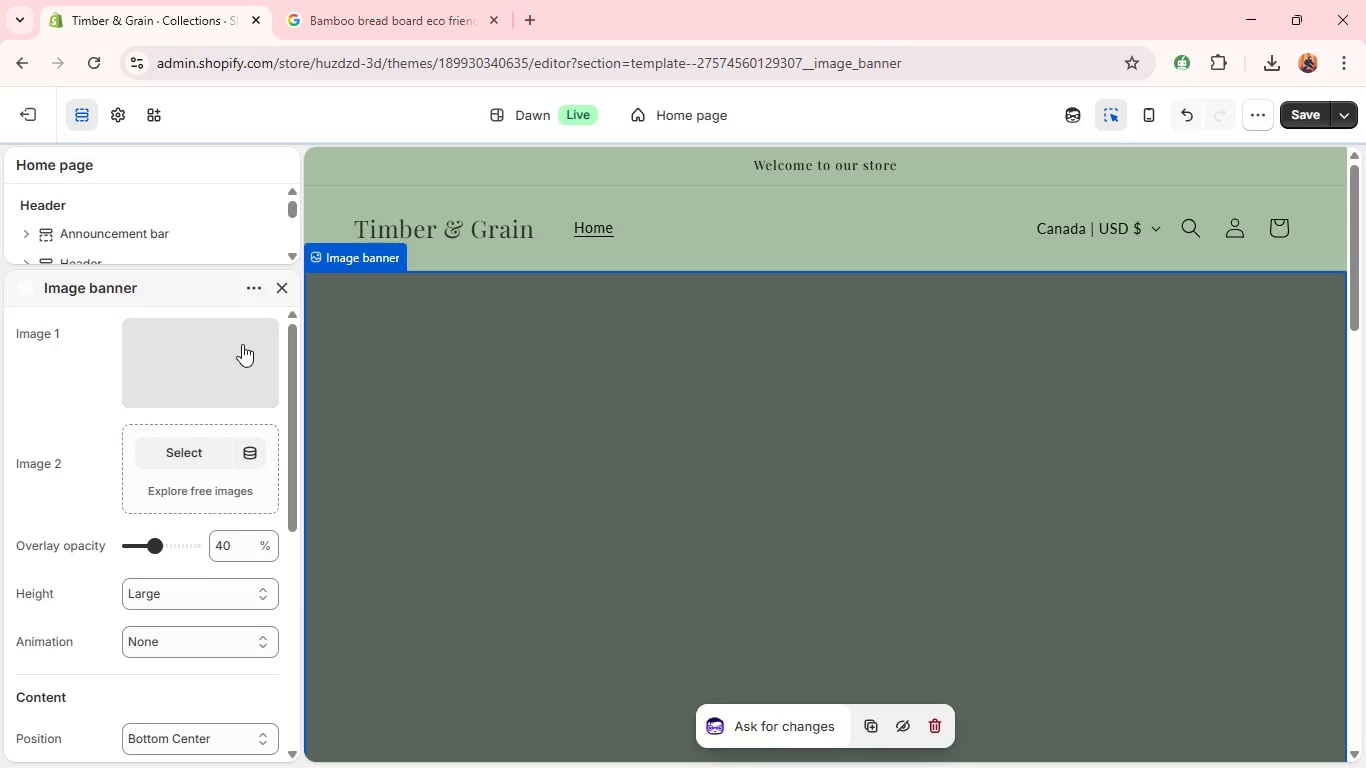 
left_click([253, 339])
 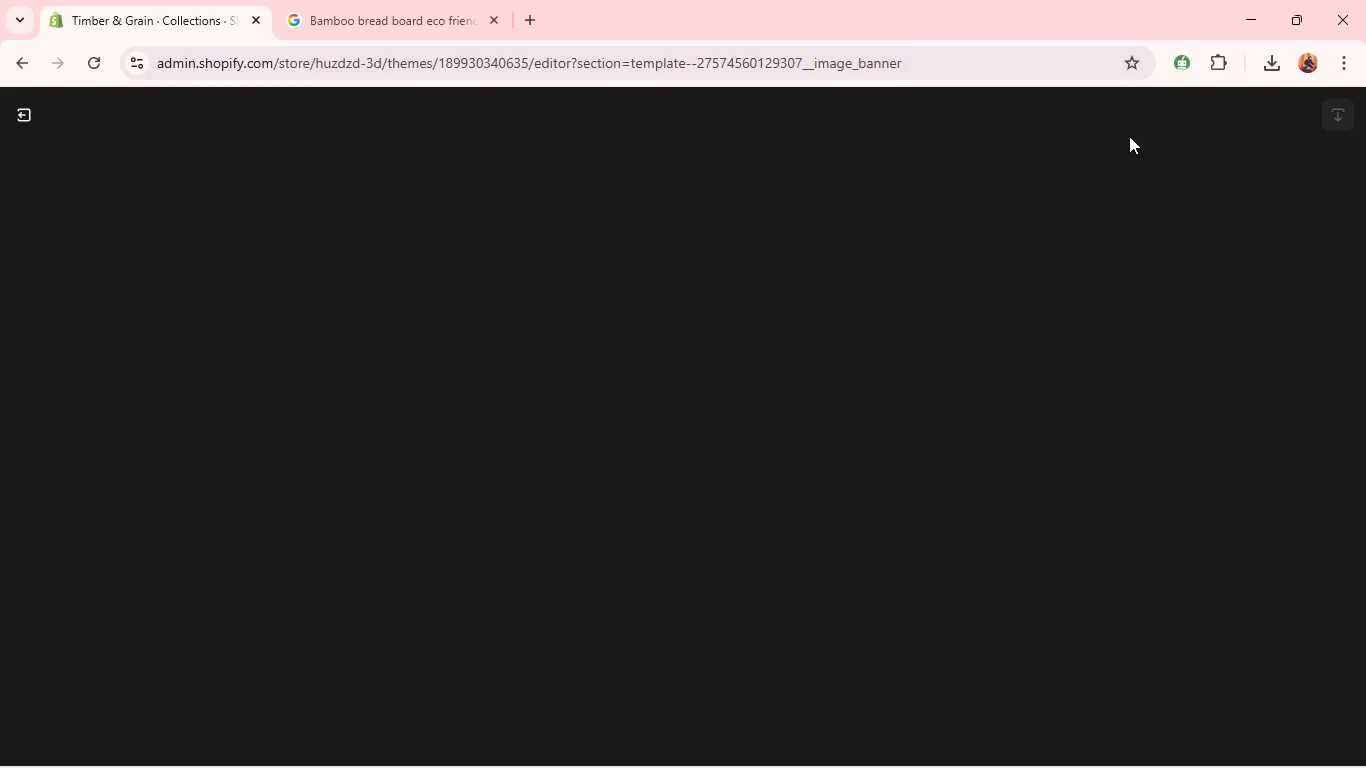 
wait(36.47)
 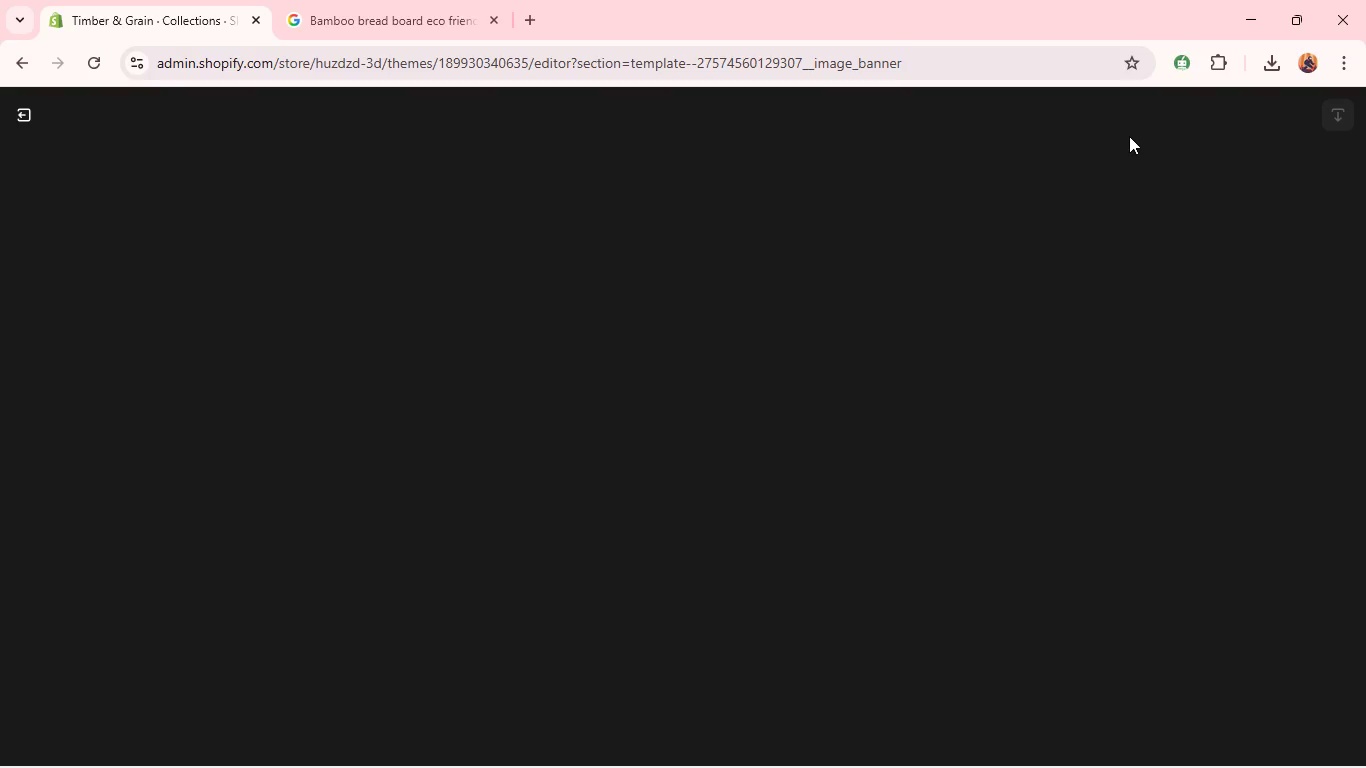 
left_click([13, 104])
 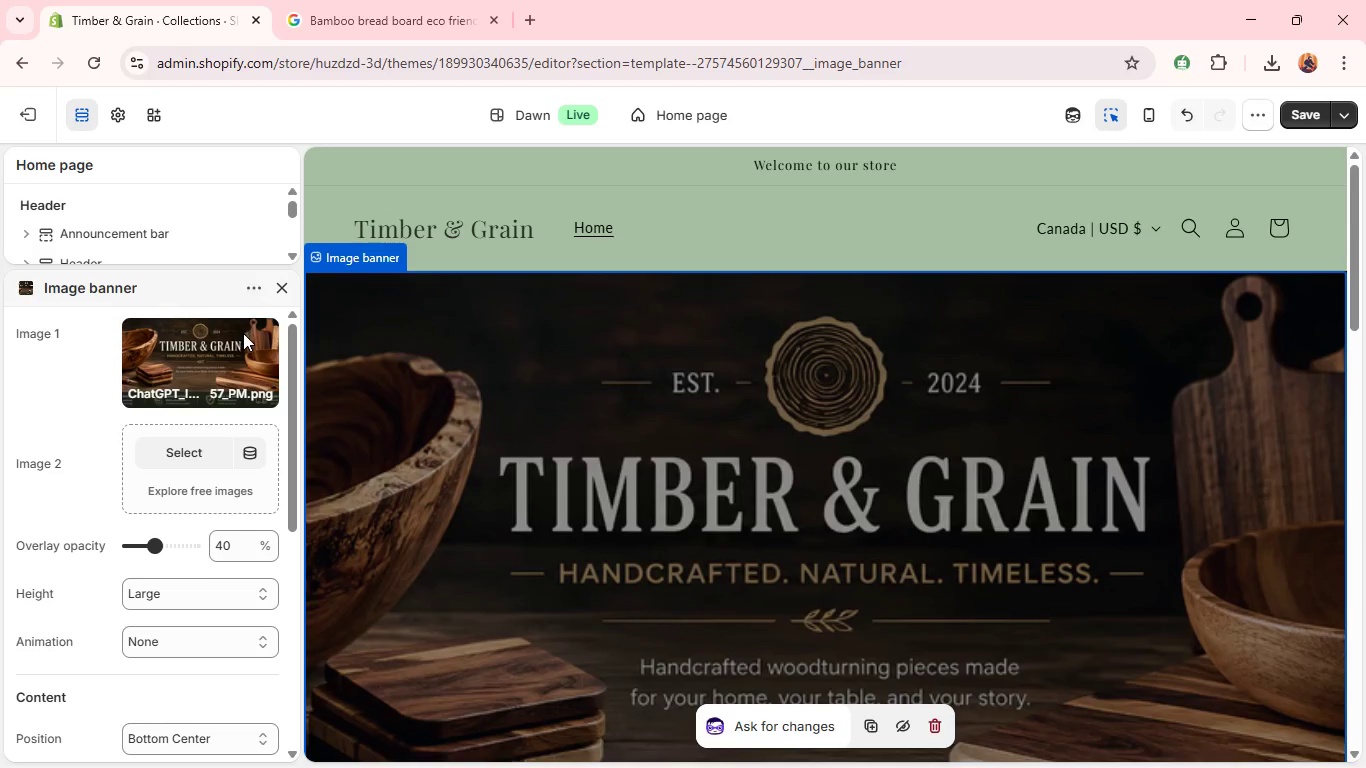 
left_click([256, 338])
 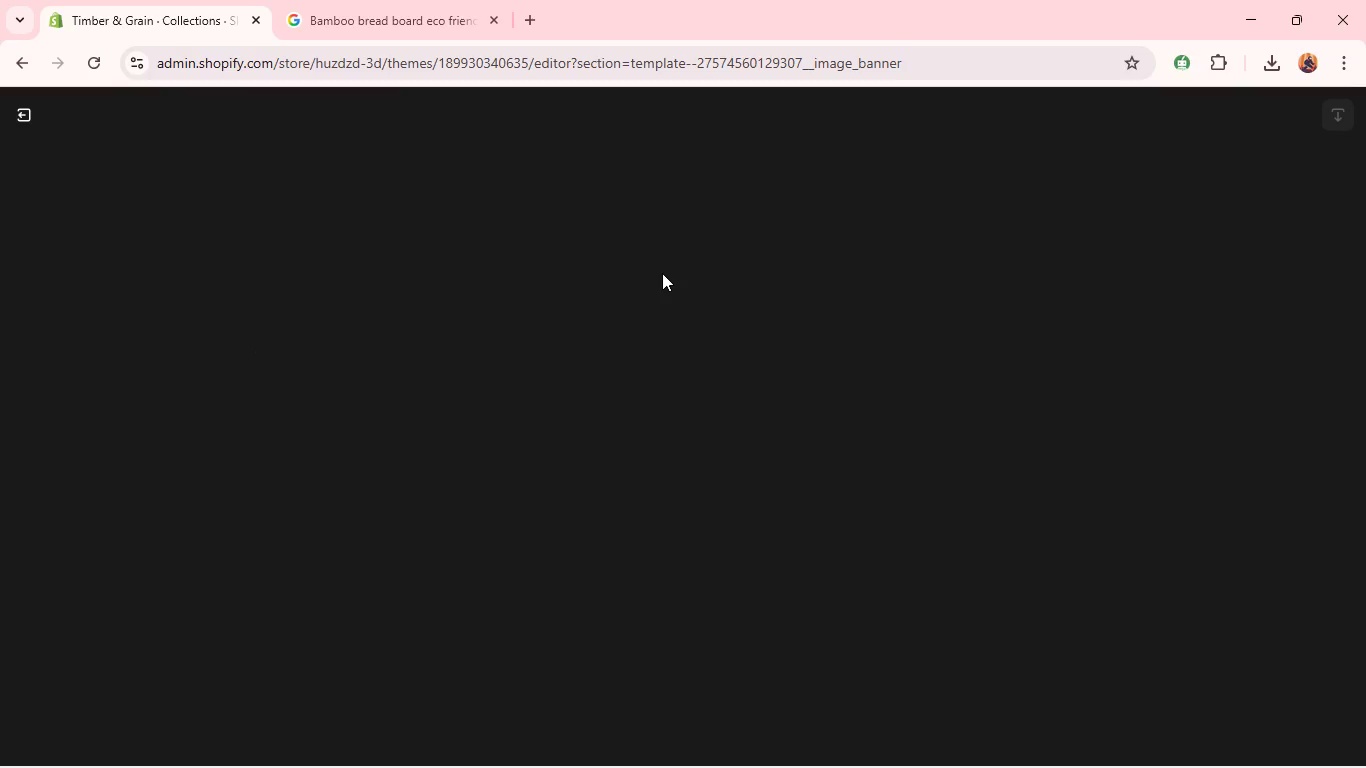 
wait(7.06)
 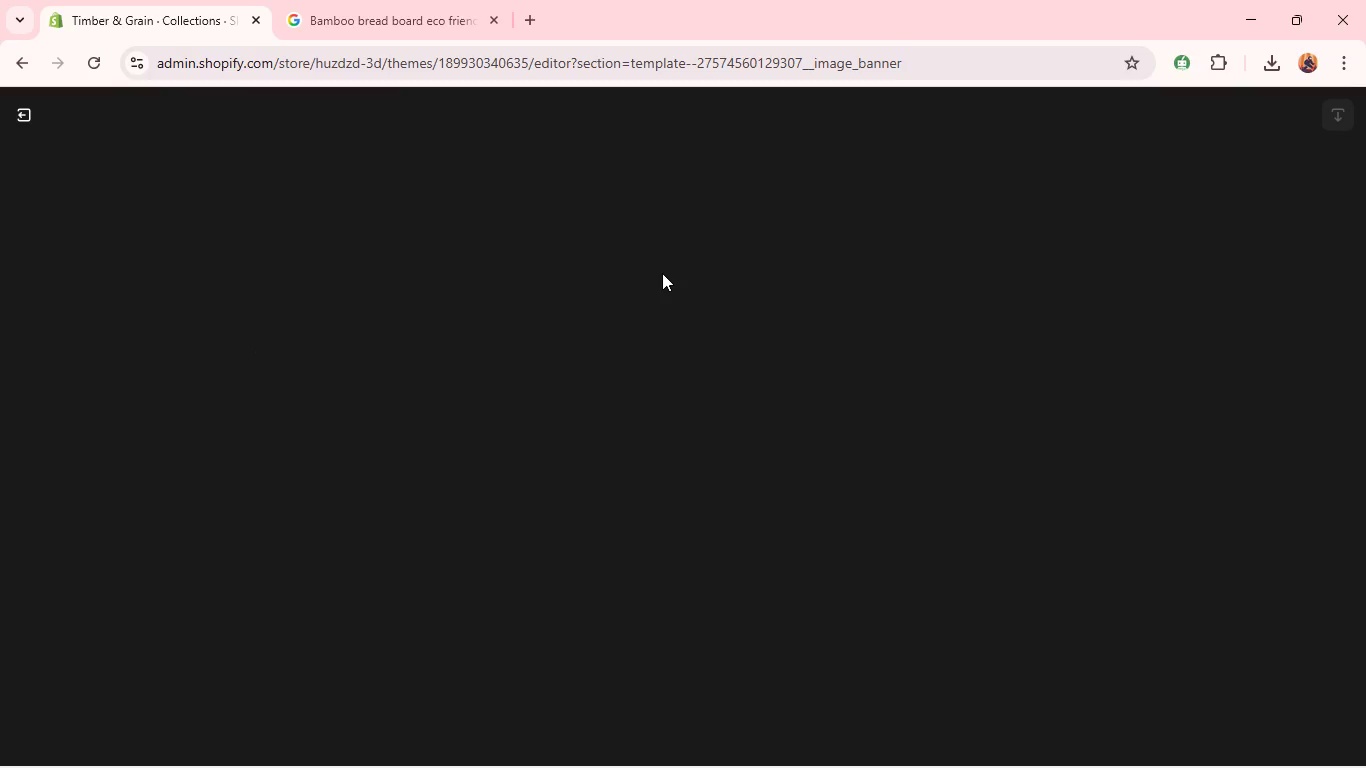 
left_click([27, 118])
 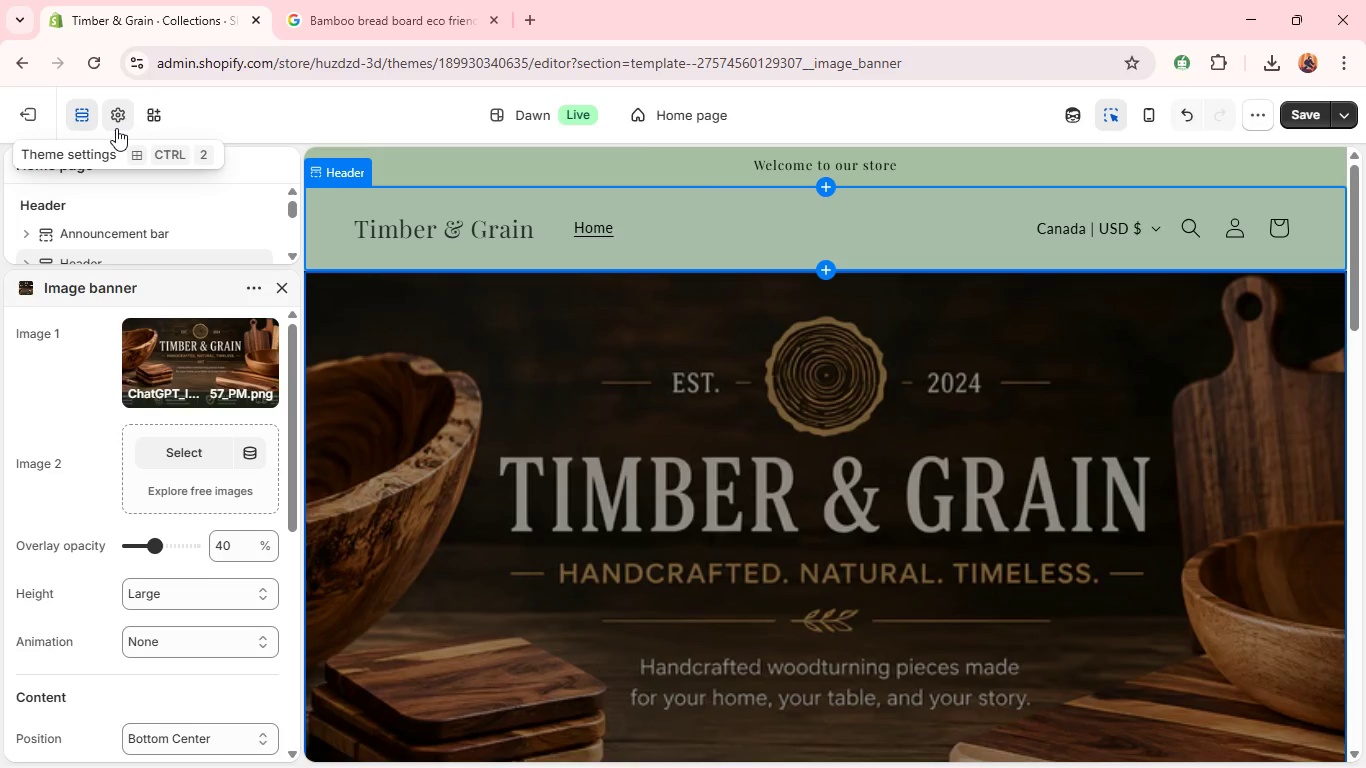 
wait(5.28)
 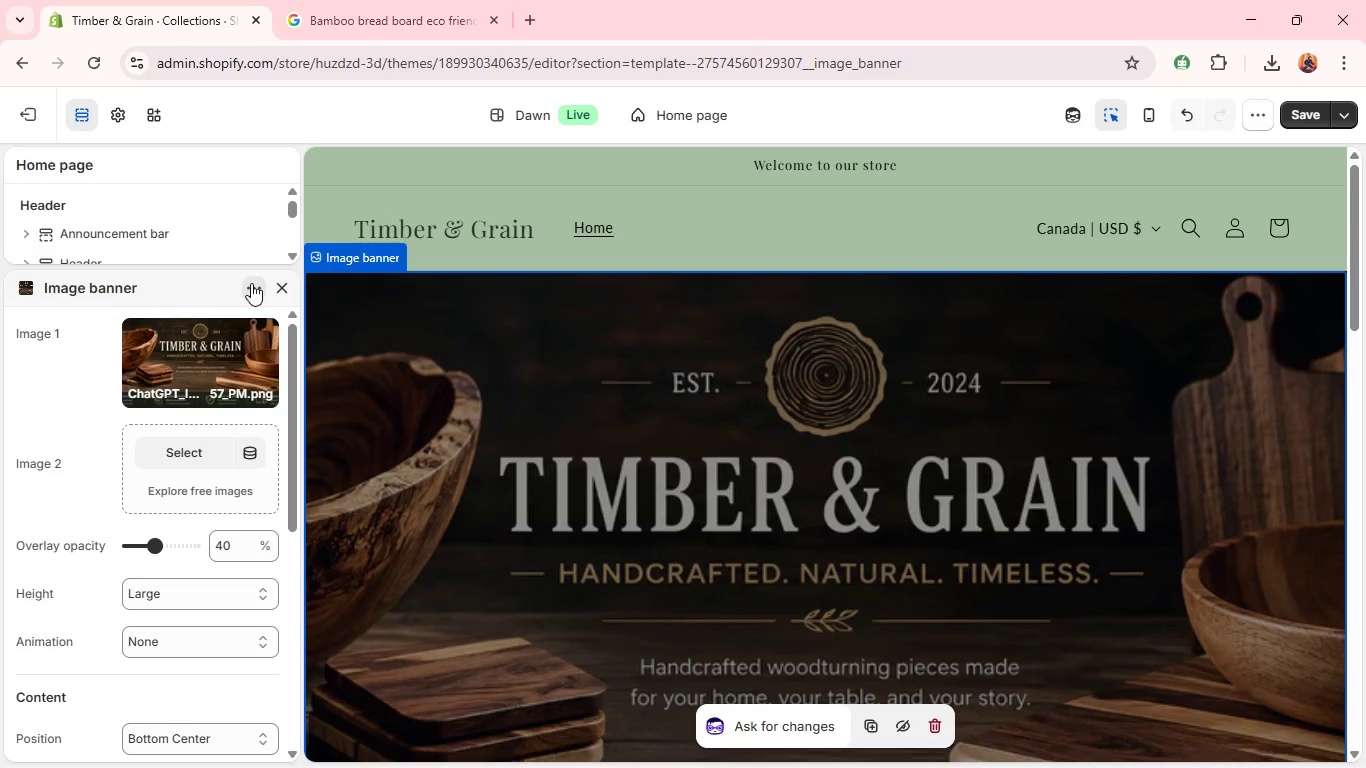 
left_click([124, 119])
 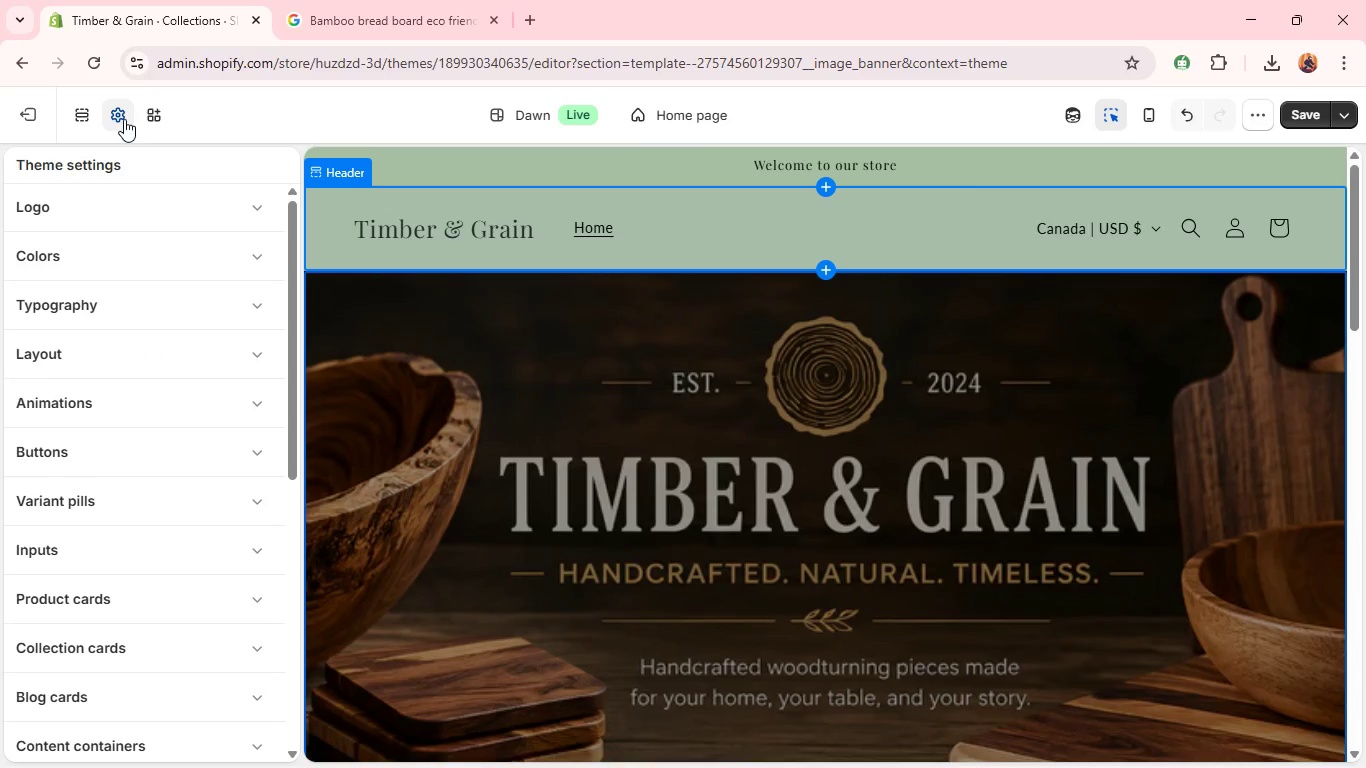 
wait(7.88)
 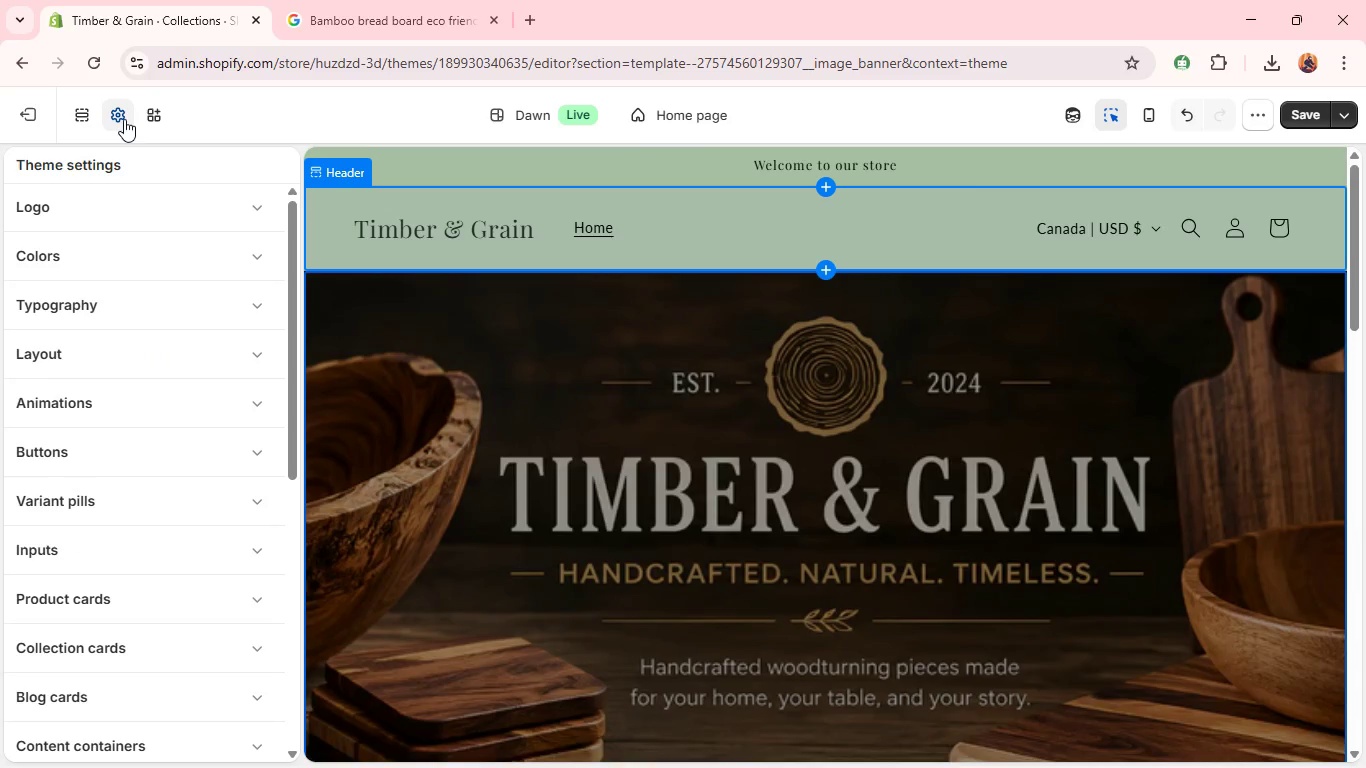 
left_click([83, 256])
 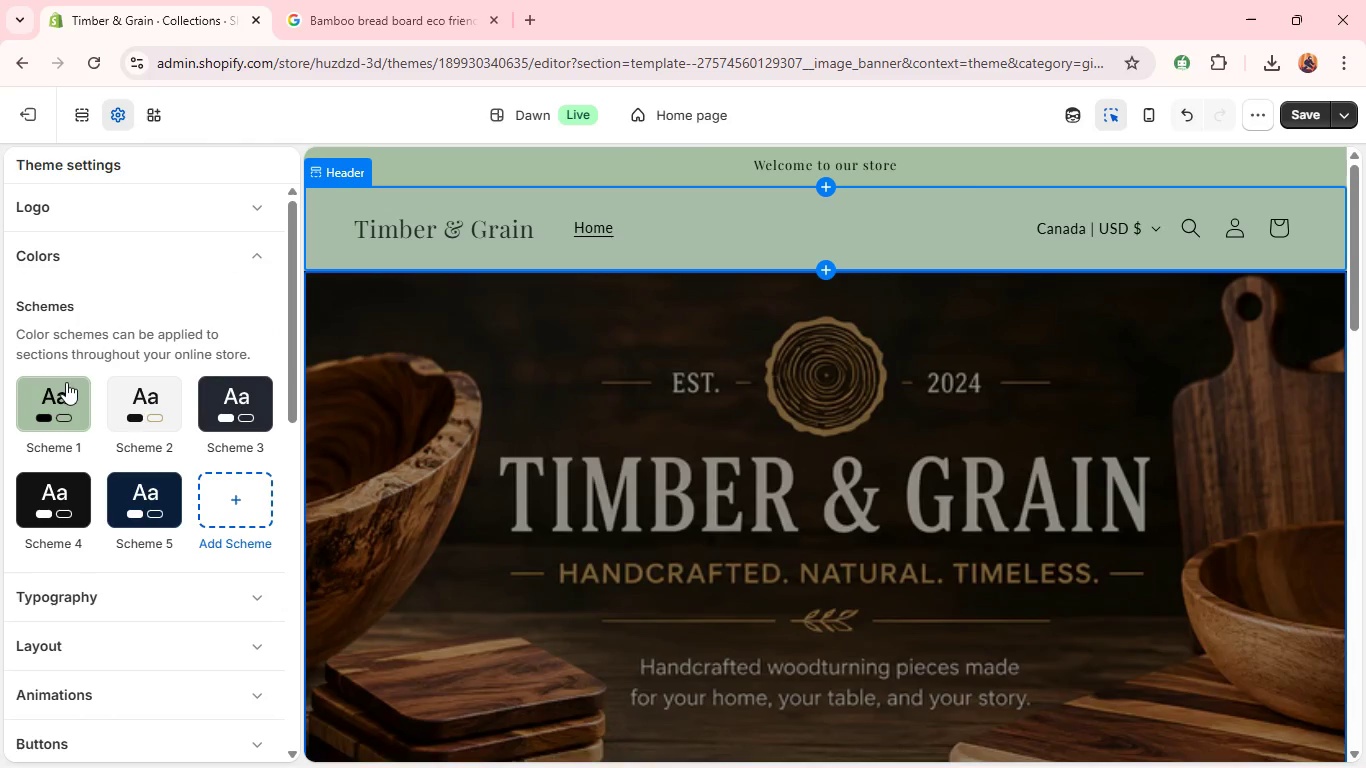 
left_click([65, 389])
 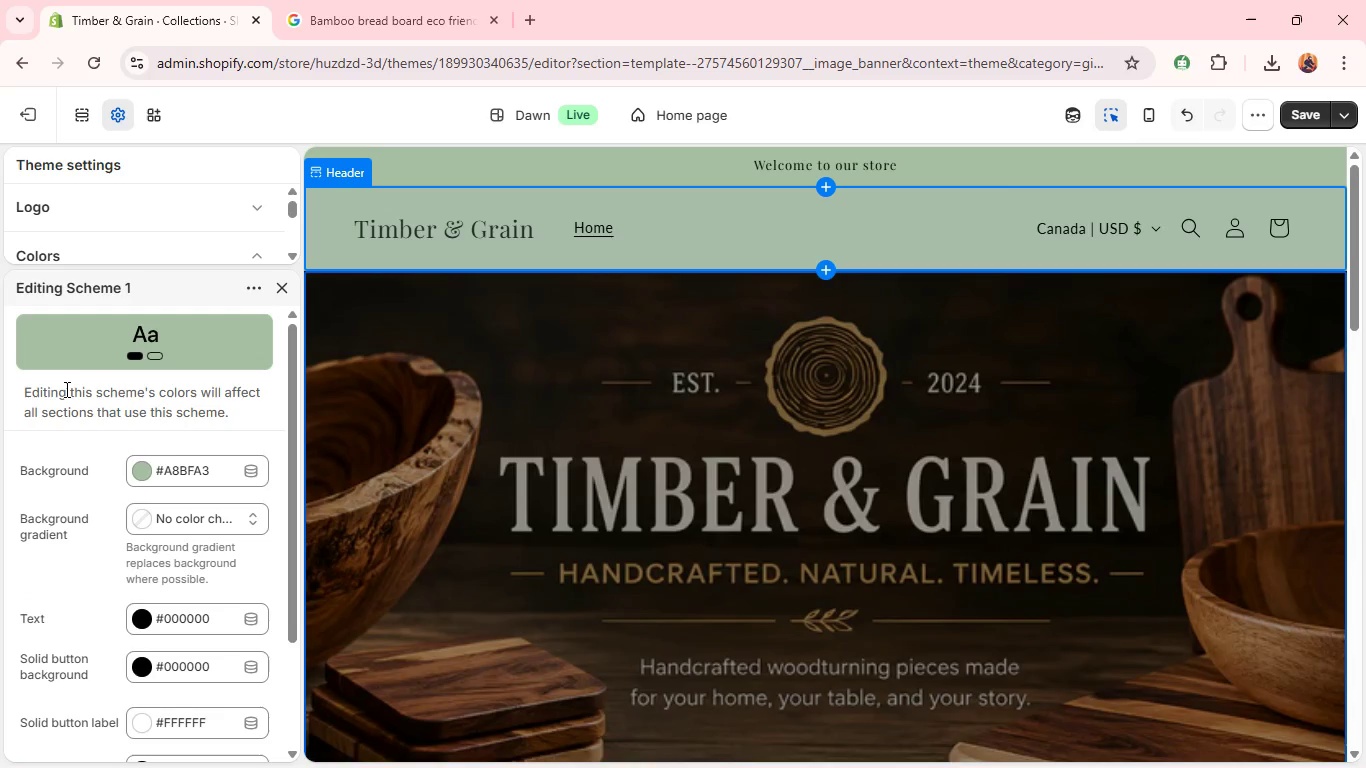 
wait(12.69)
 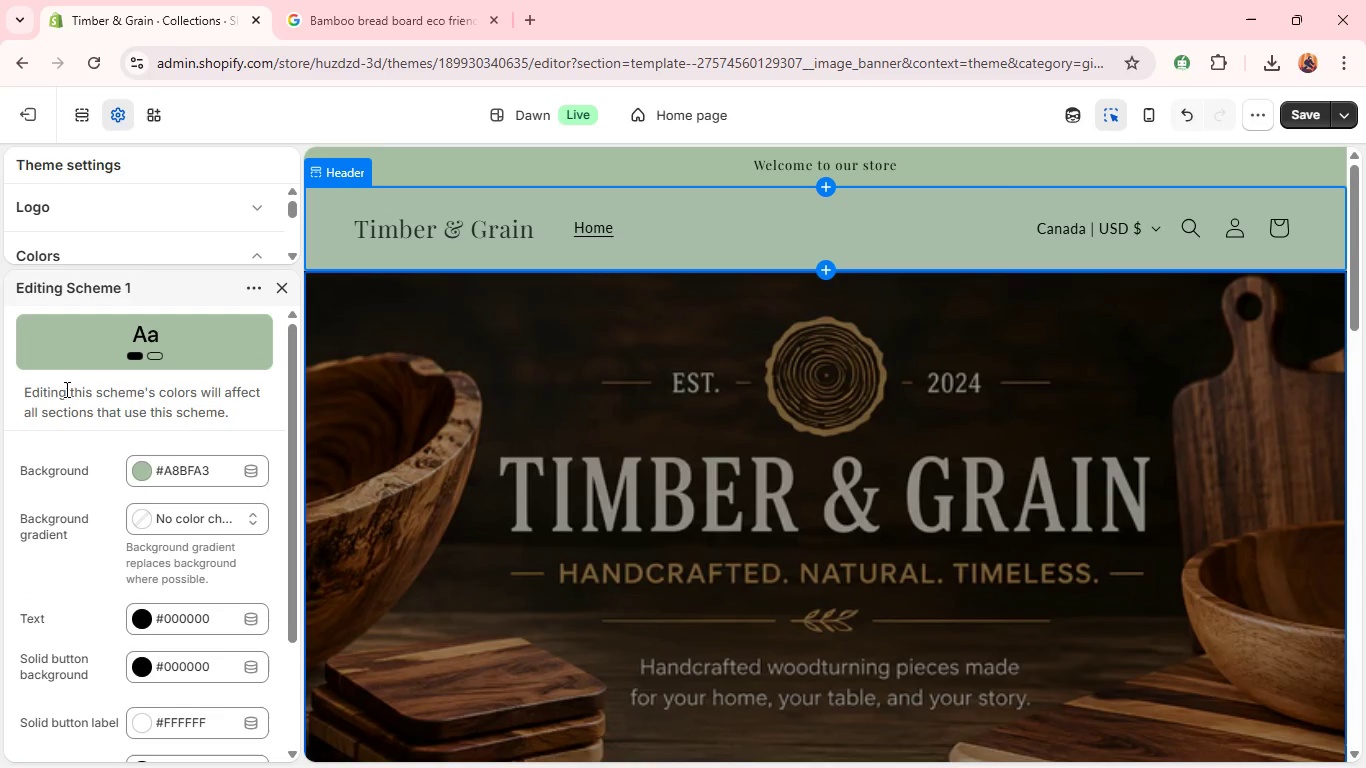 
mouse_move([84, 635])
 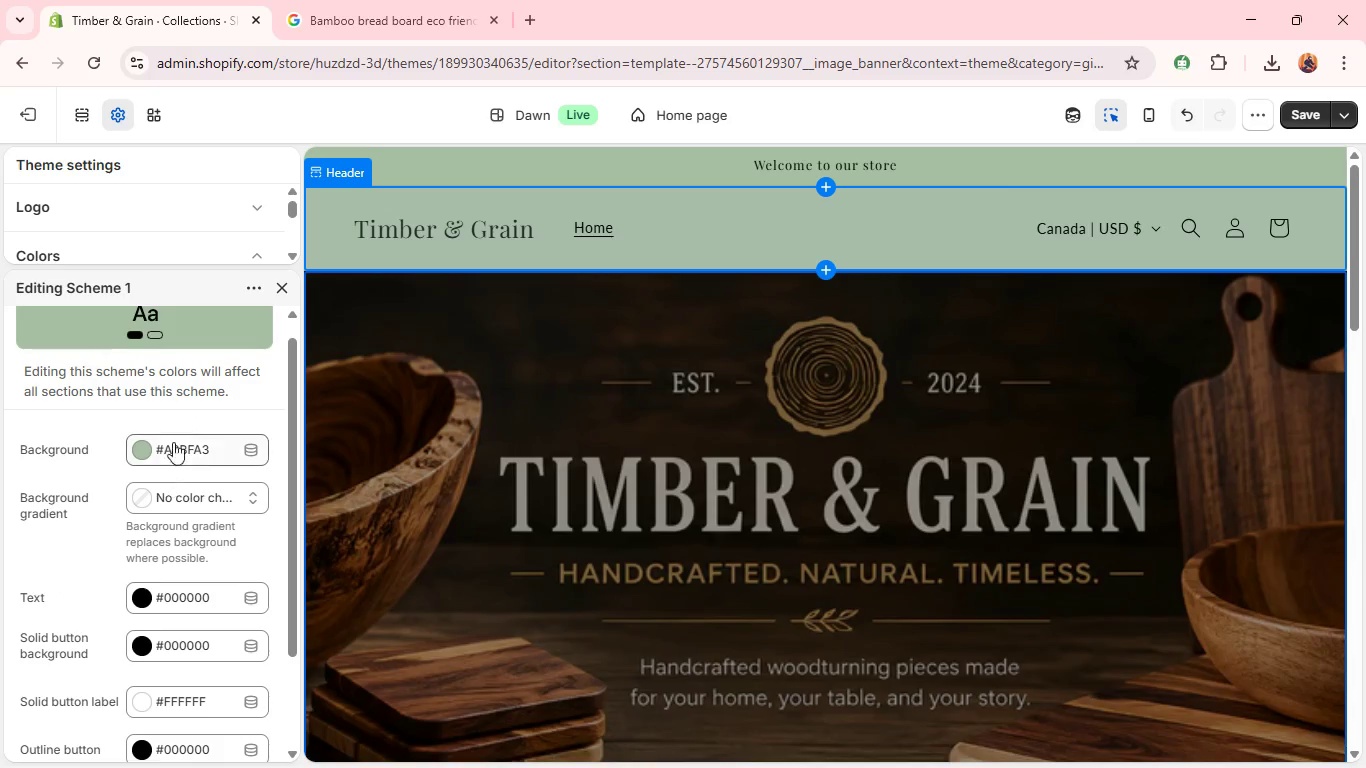 
left_click([173, 439])
 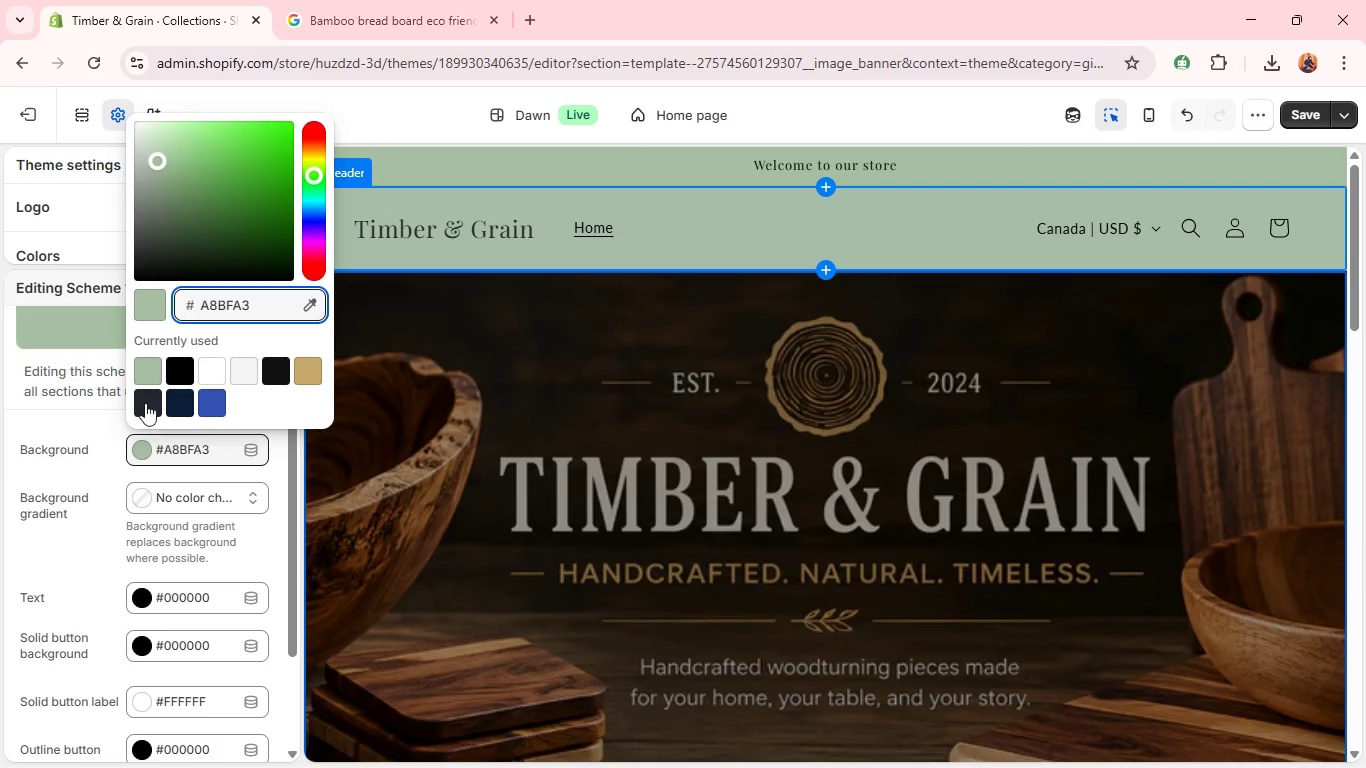 
double_click([219, 305])
 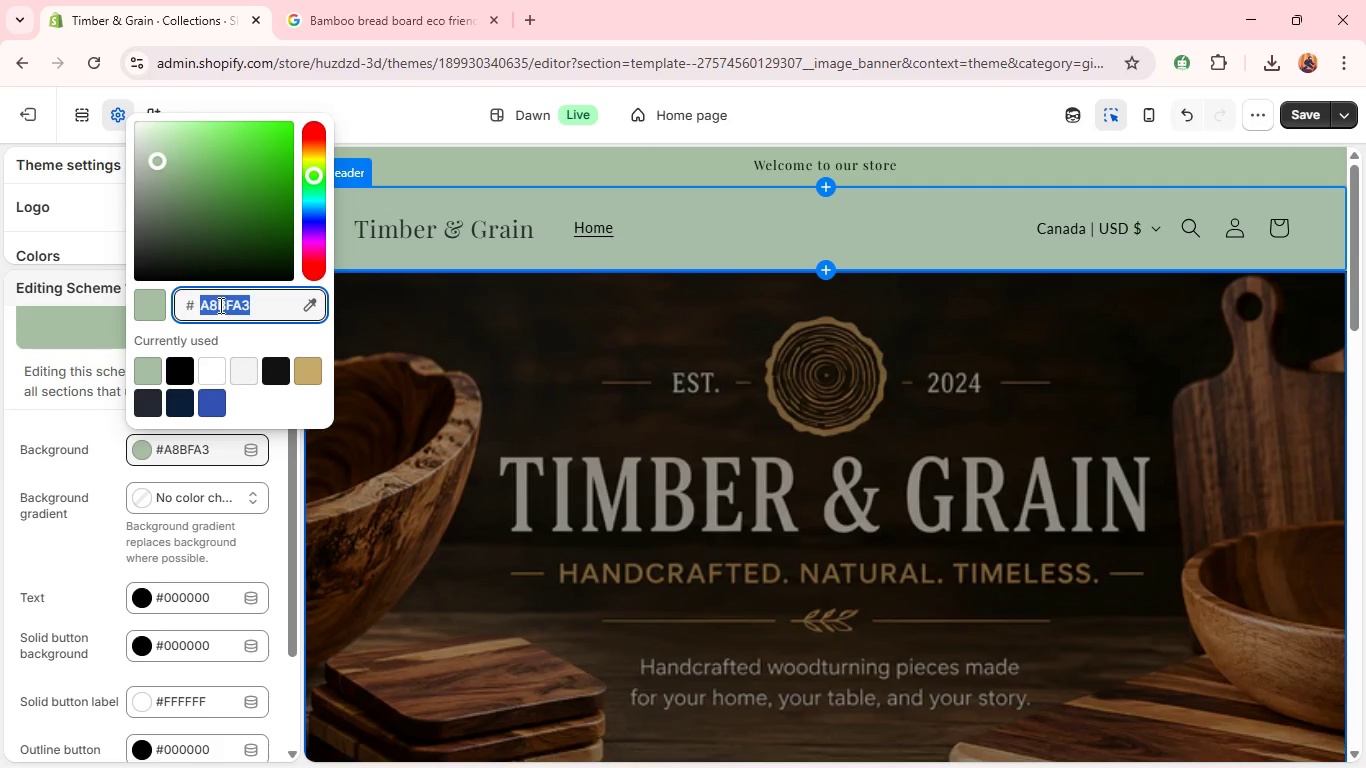 
type(4B2E2B)
 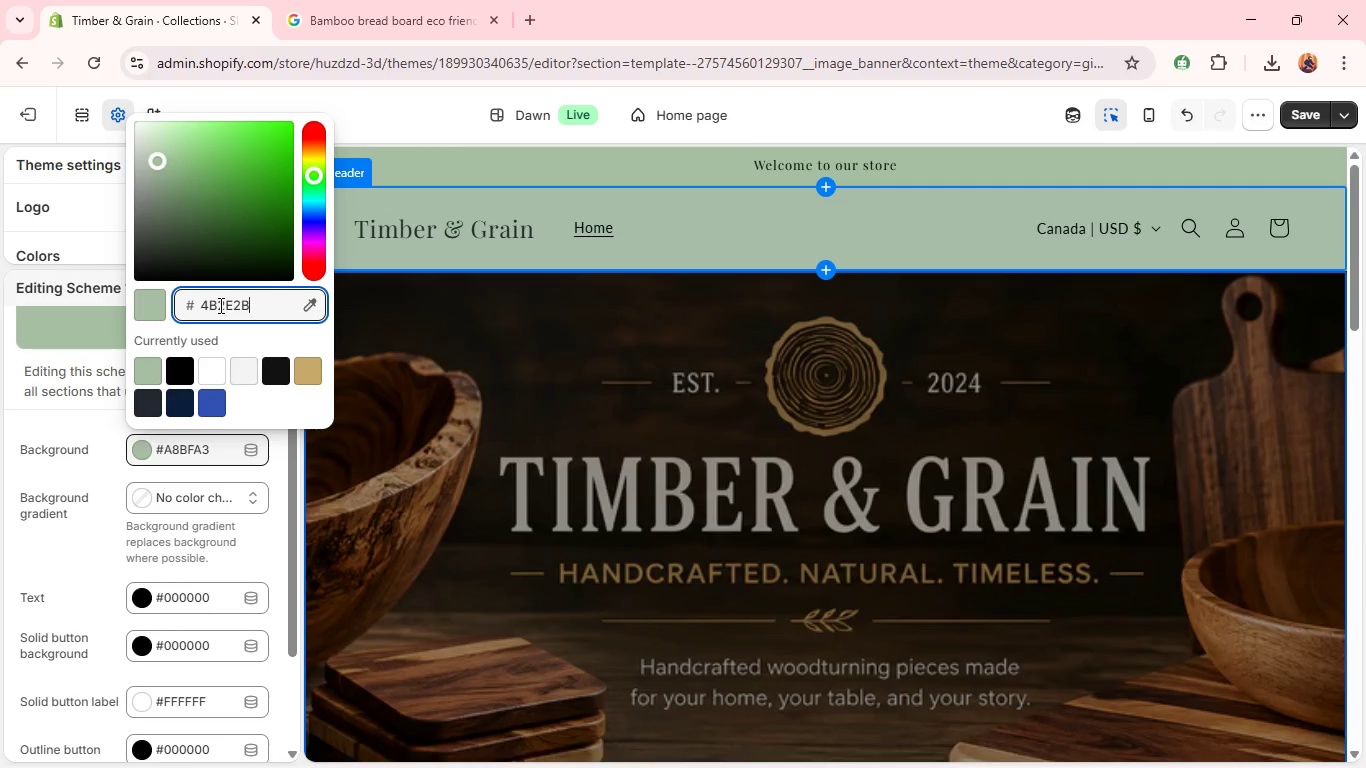 
key(Enter)
 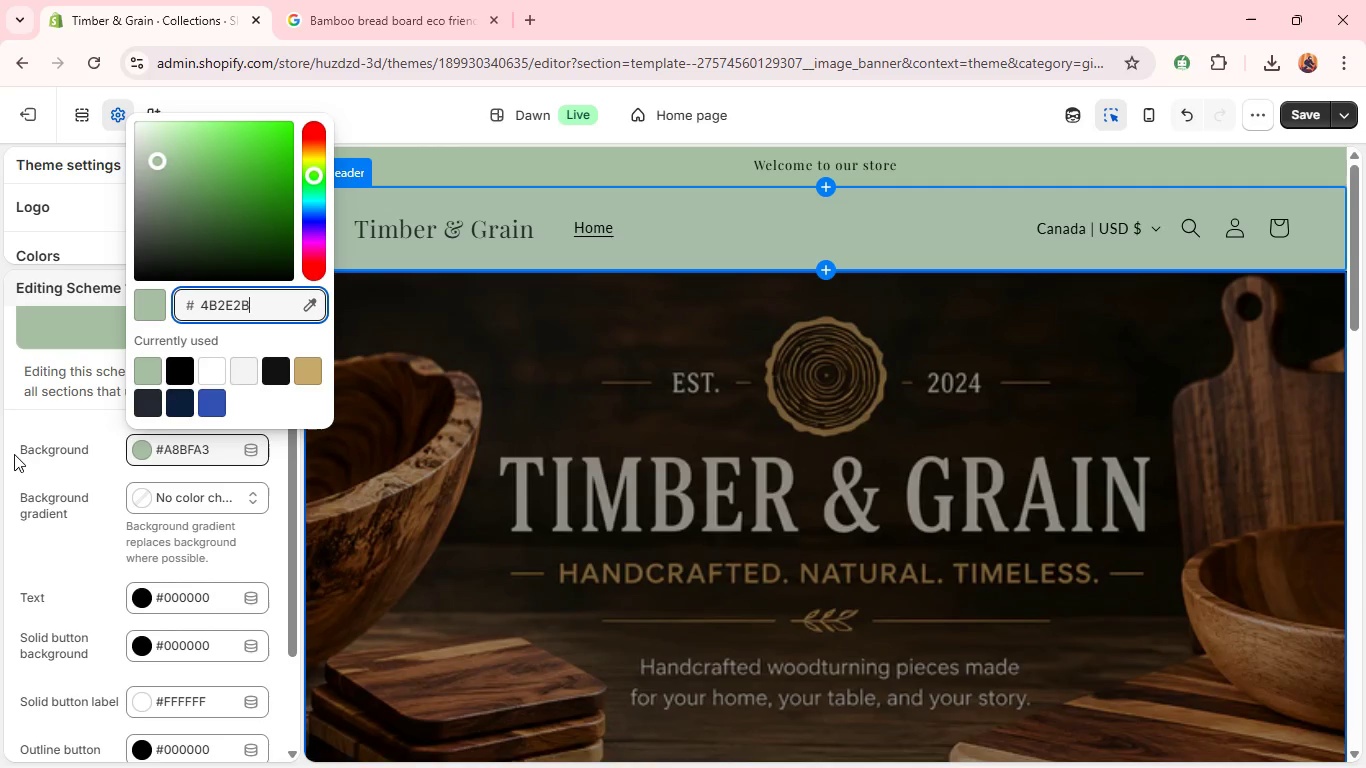 
left_click([16, 454])
 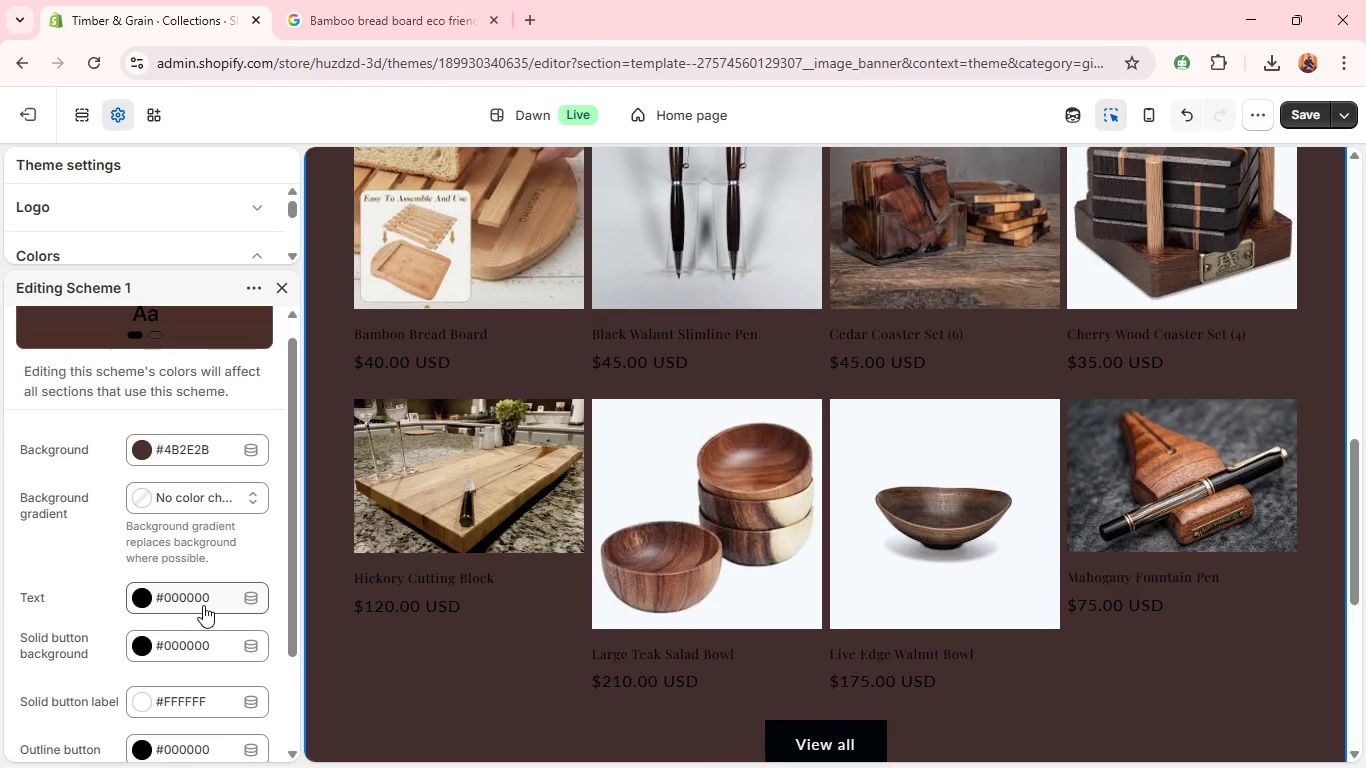 
wait(22.92)
 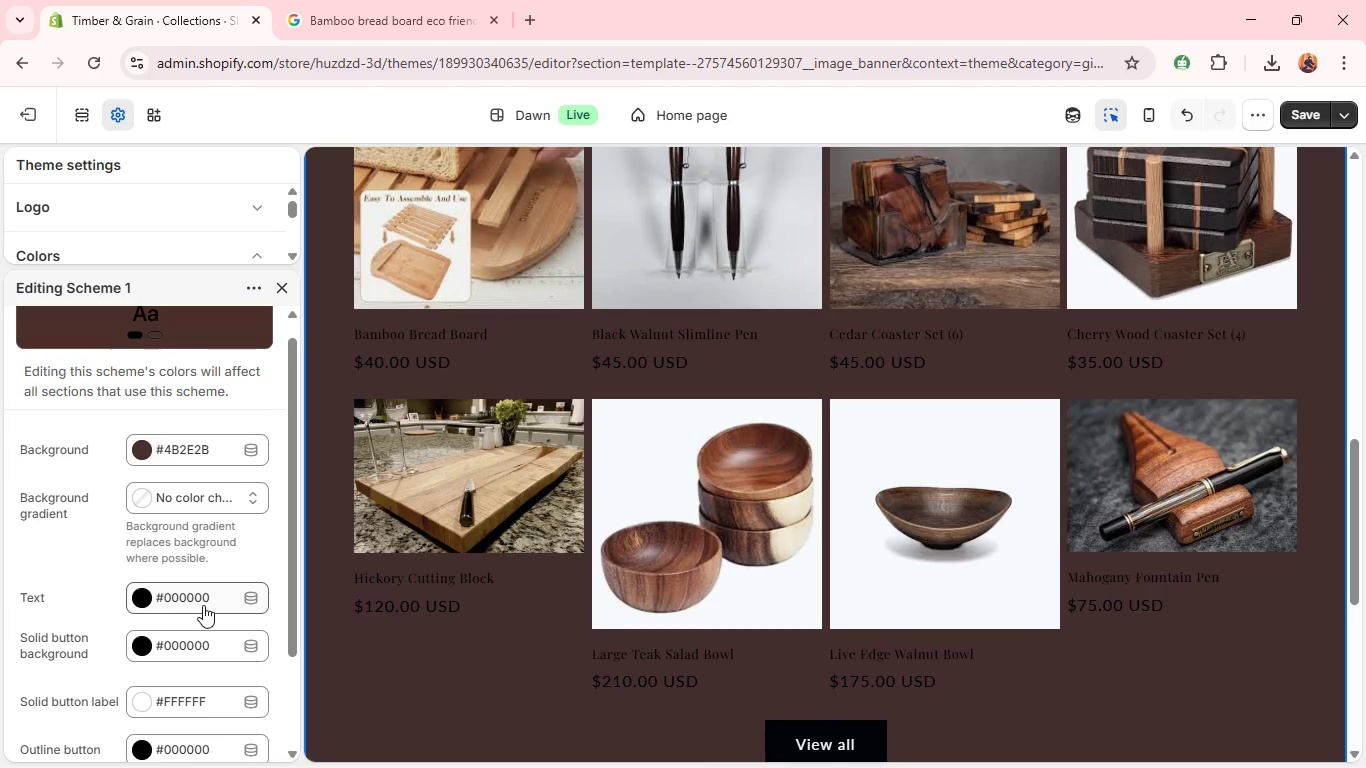 
left_click([180, 601])
 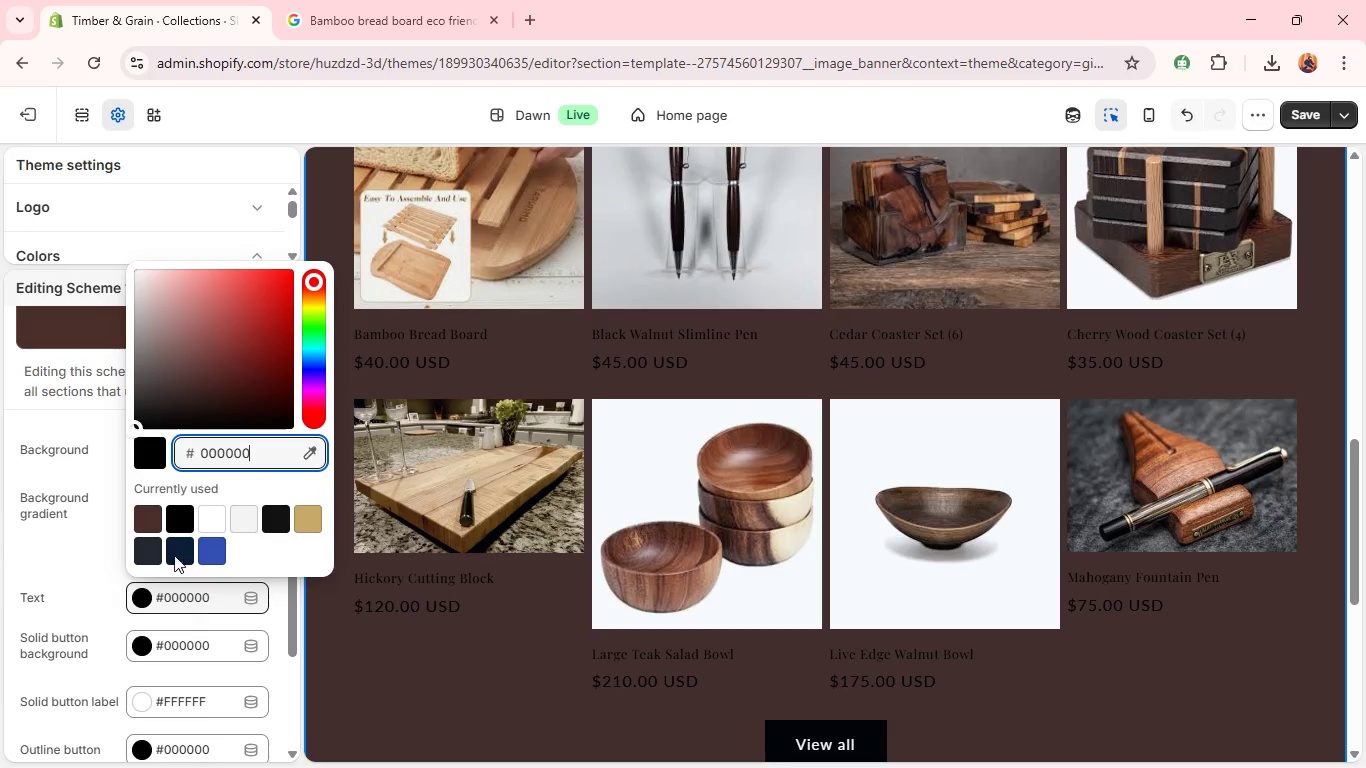 
double_click([206, 467])
 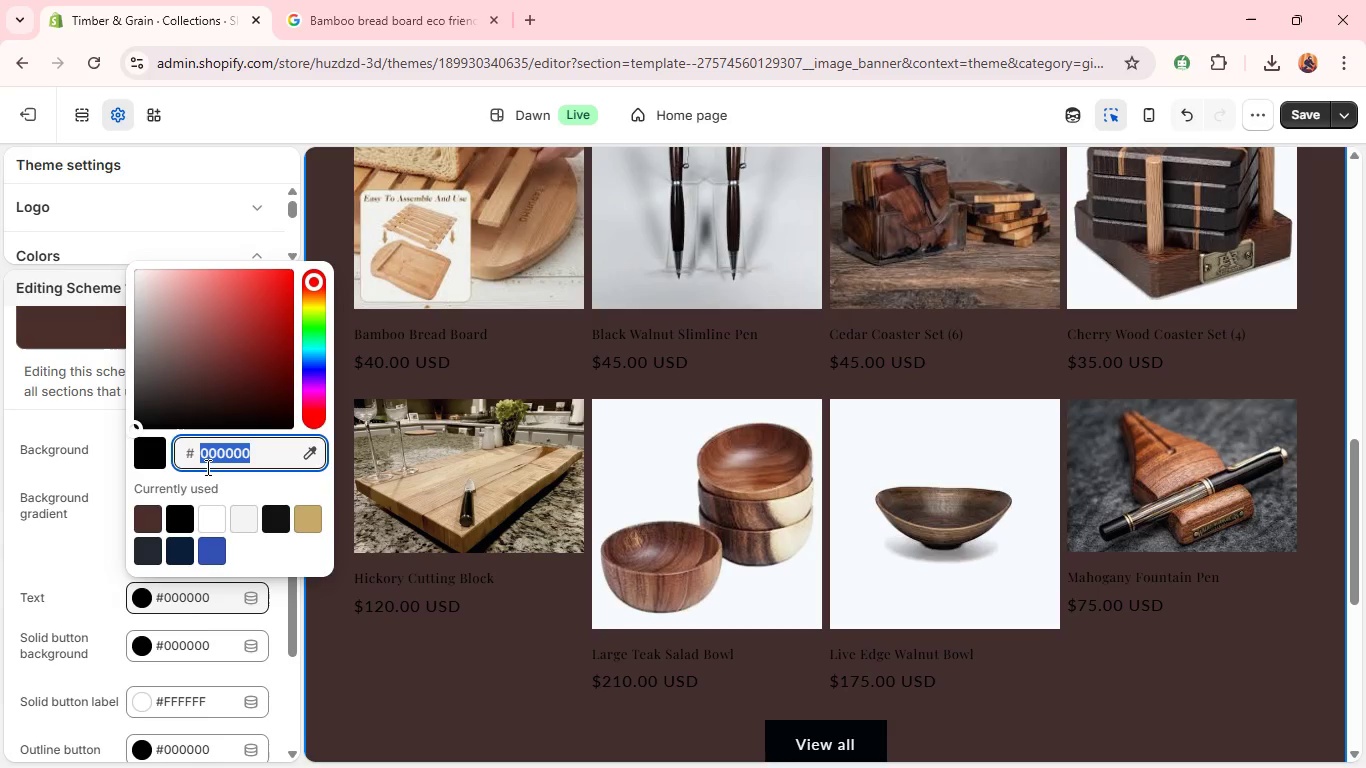 
triple_click([206, 467])
 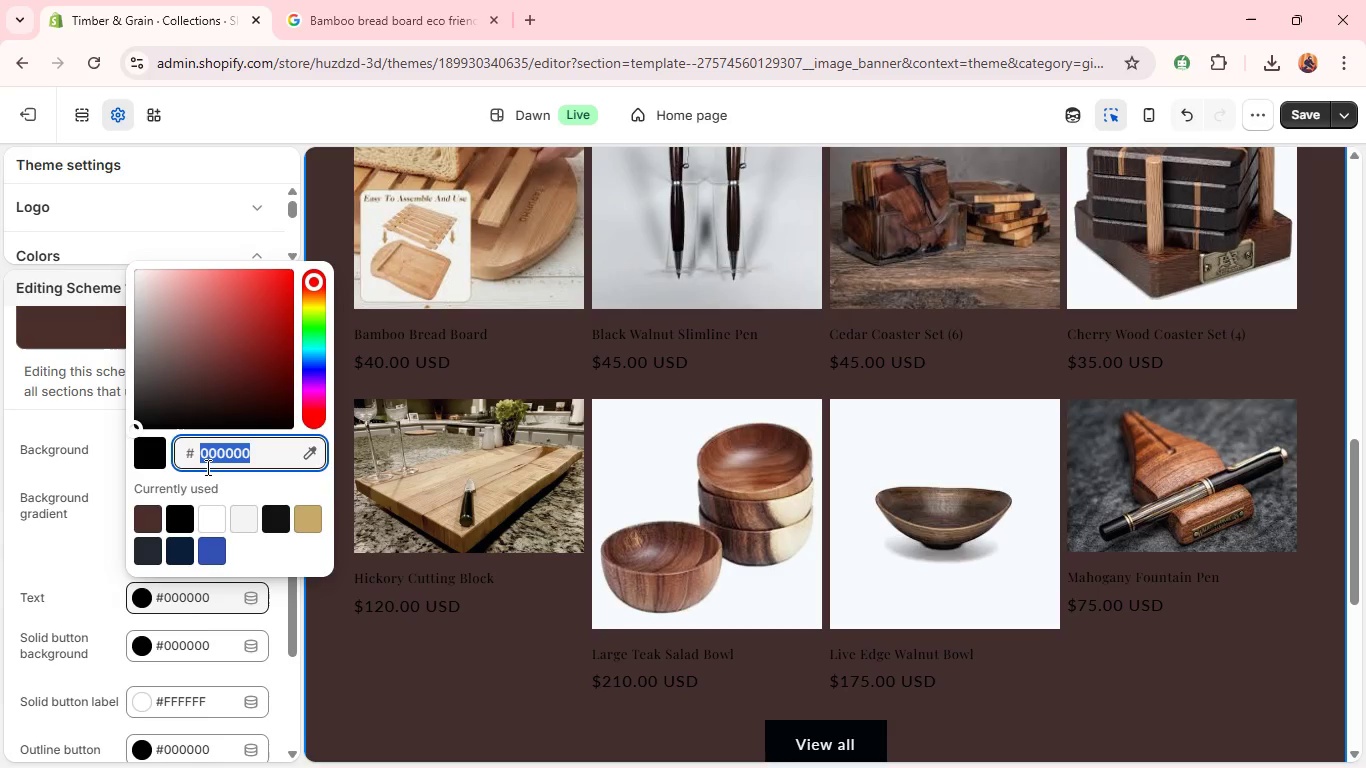 
type(E6D3B3)
 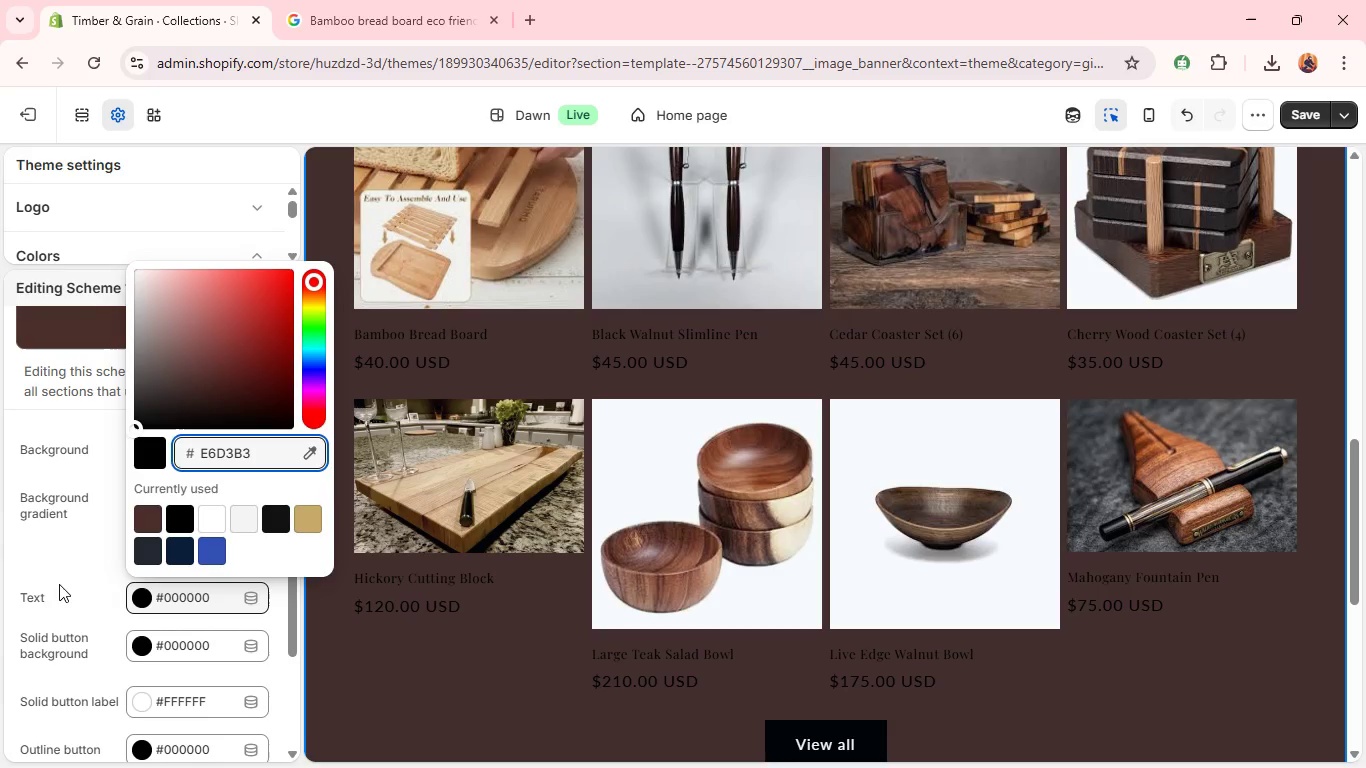 
left_click([57, 585])
 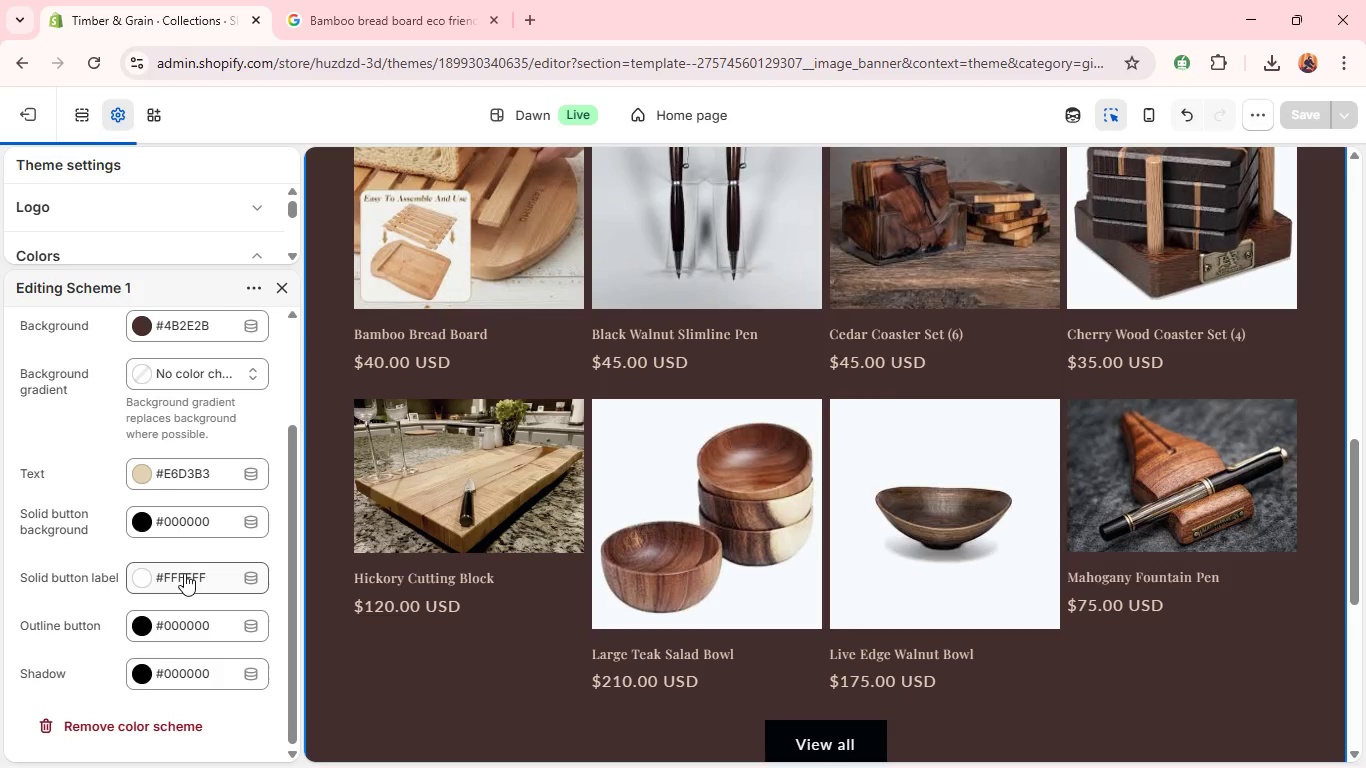 
wait(5.33)
 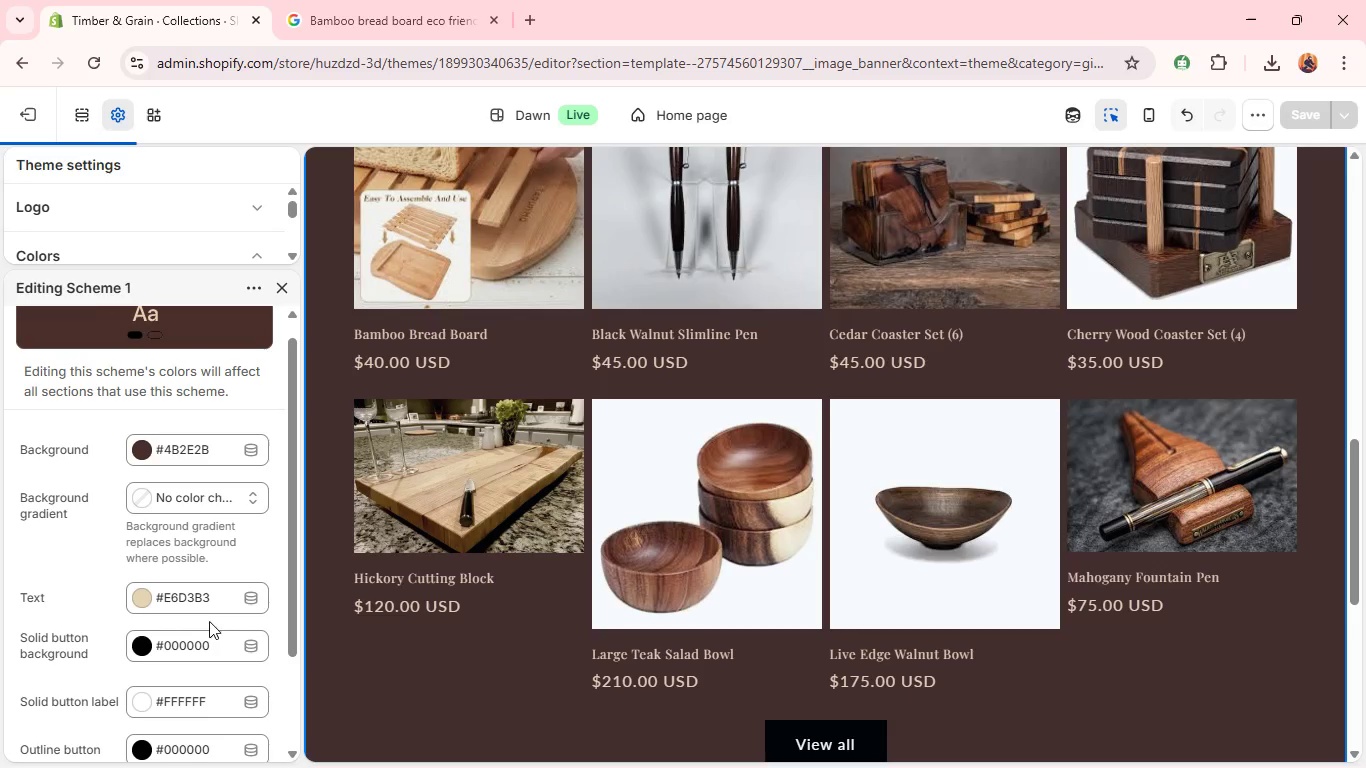 
left_click([175, 521])
 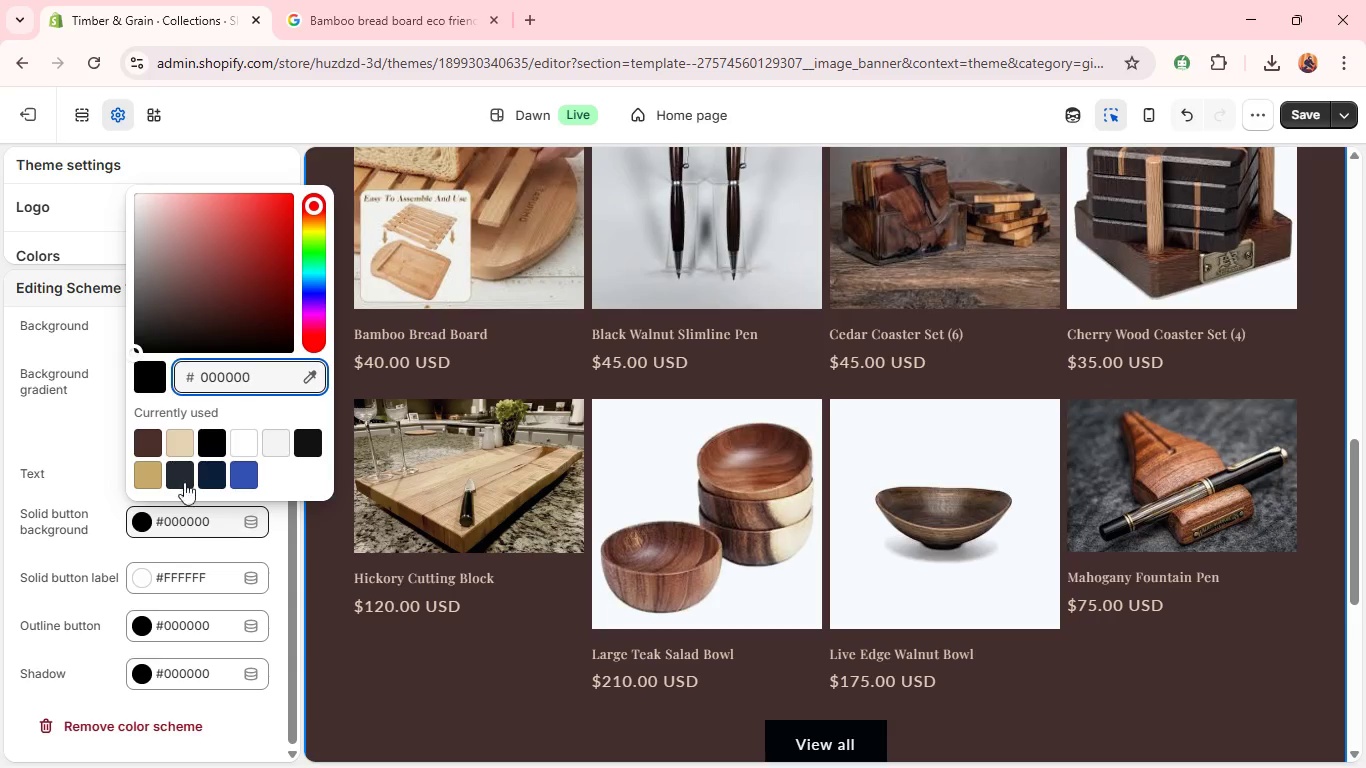 
wait(5.17)
 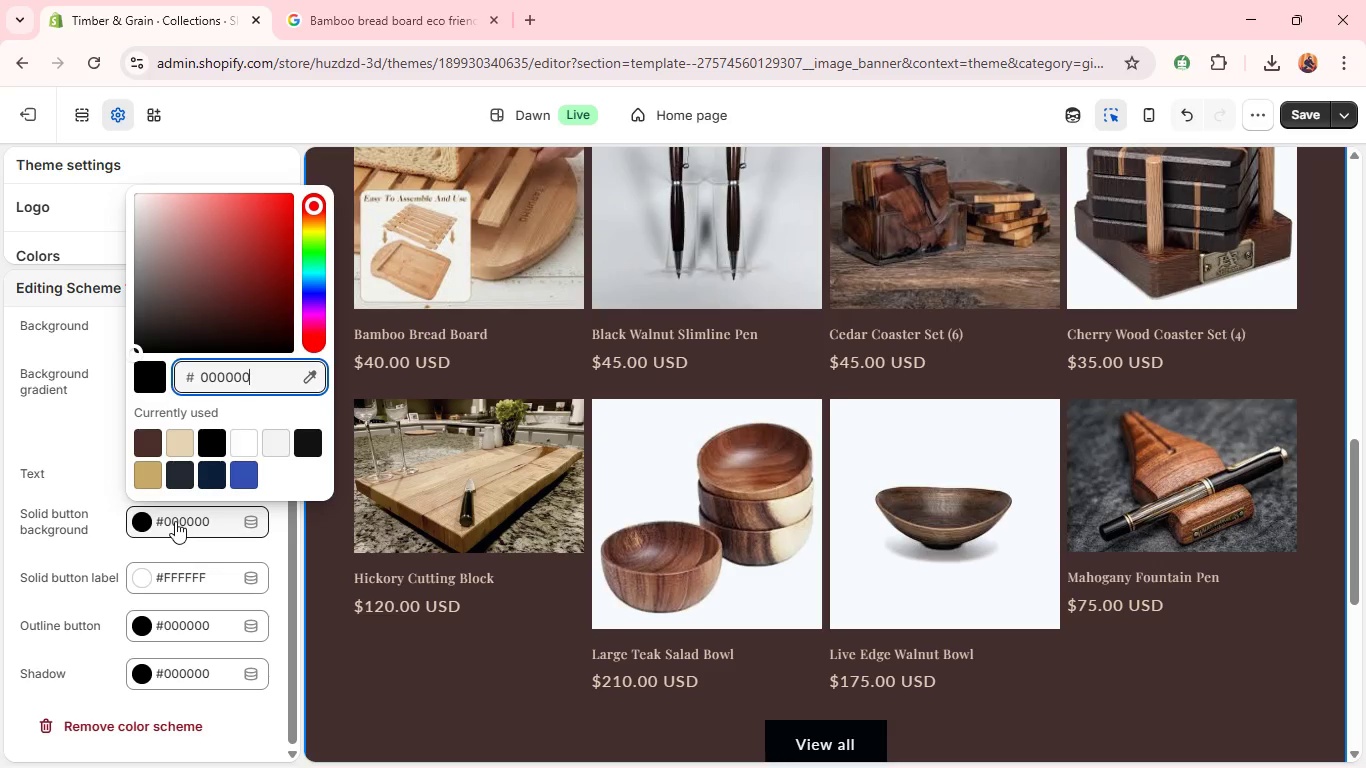 
double_click([227, 380])
 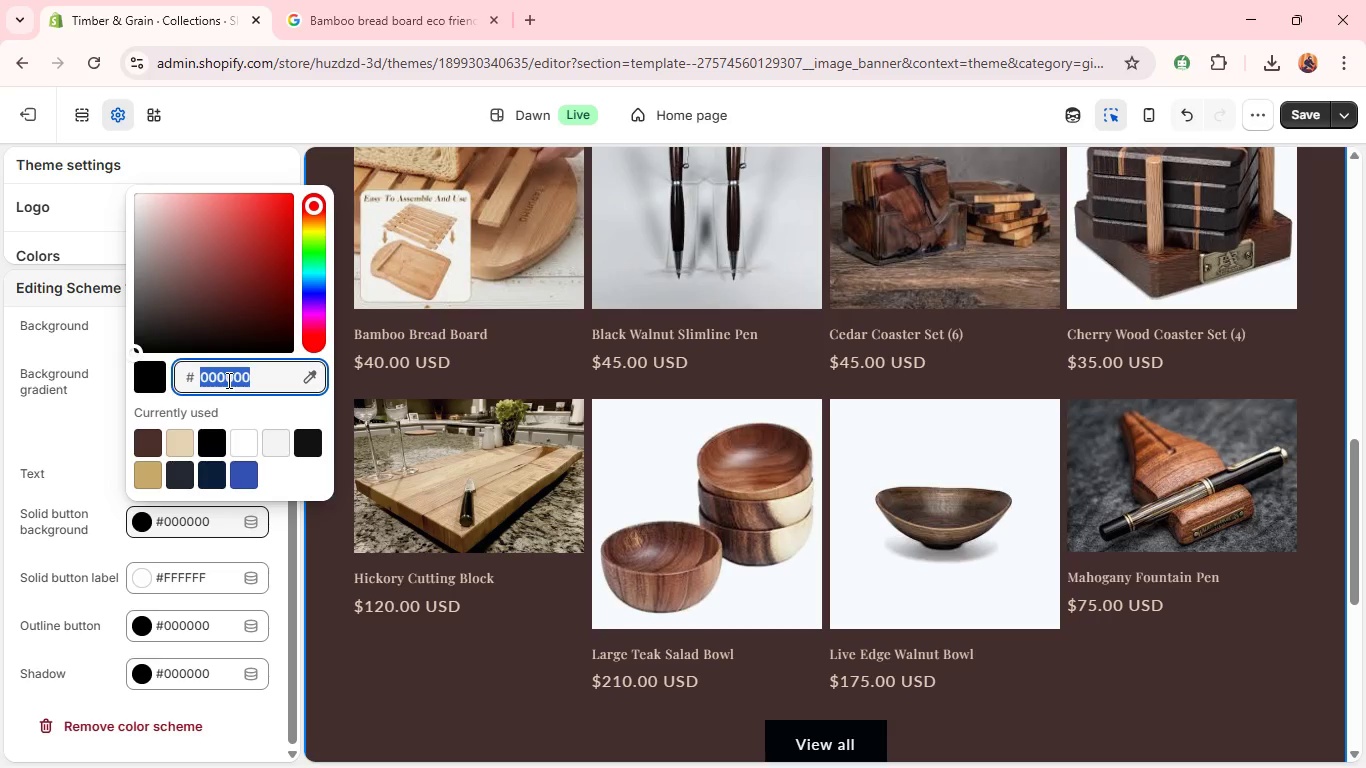 
type(C8A165)
 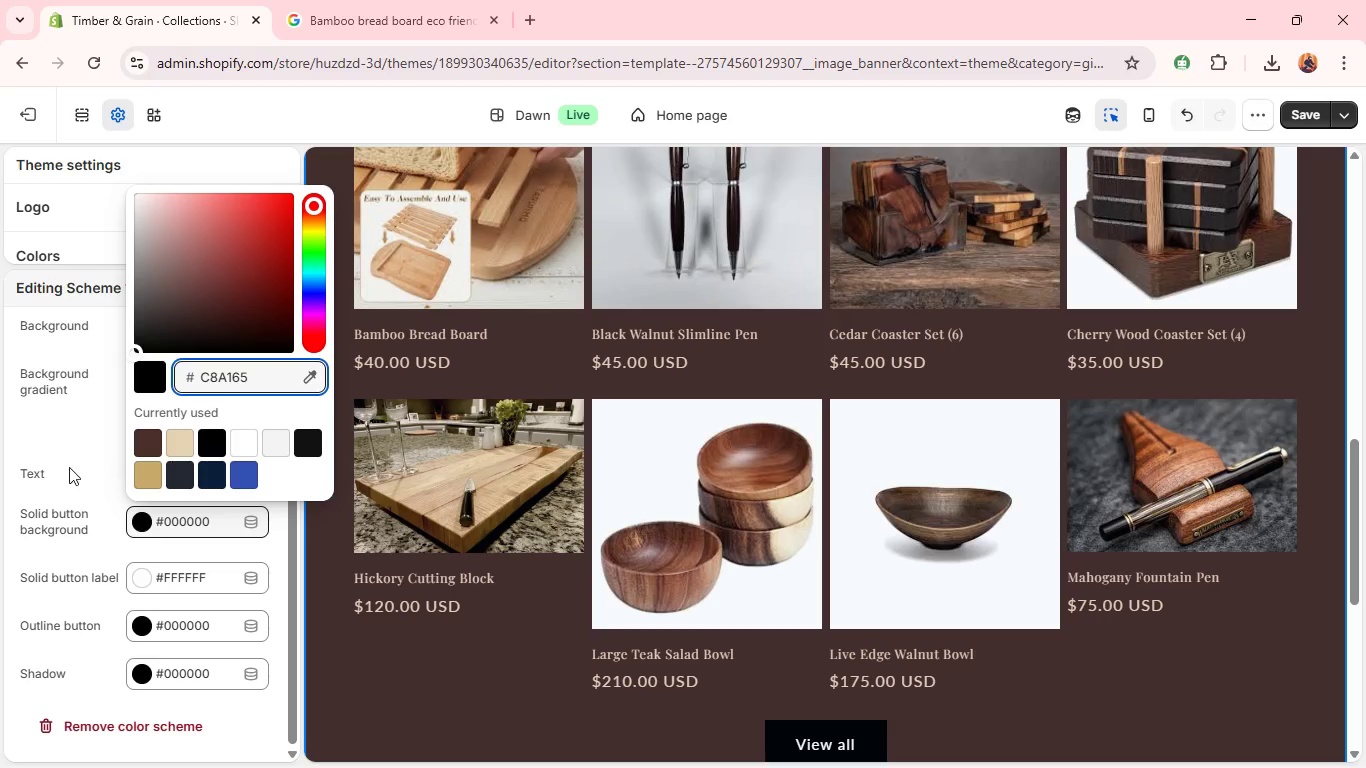 
left_click([65, 464])
 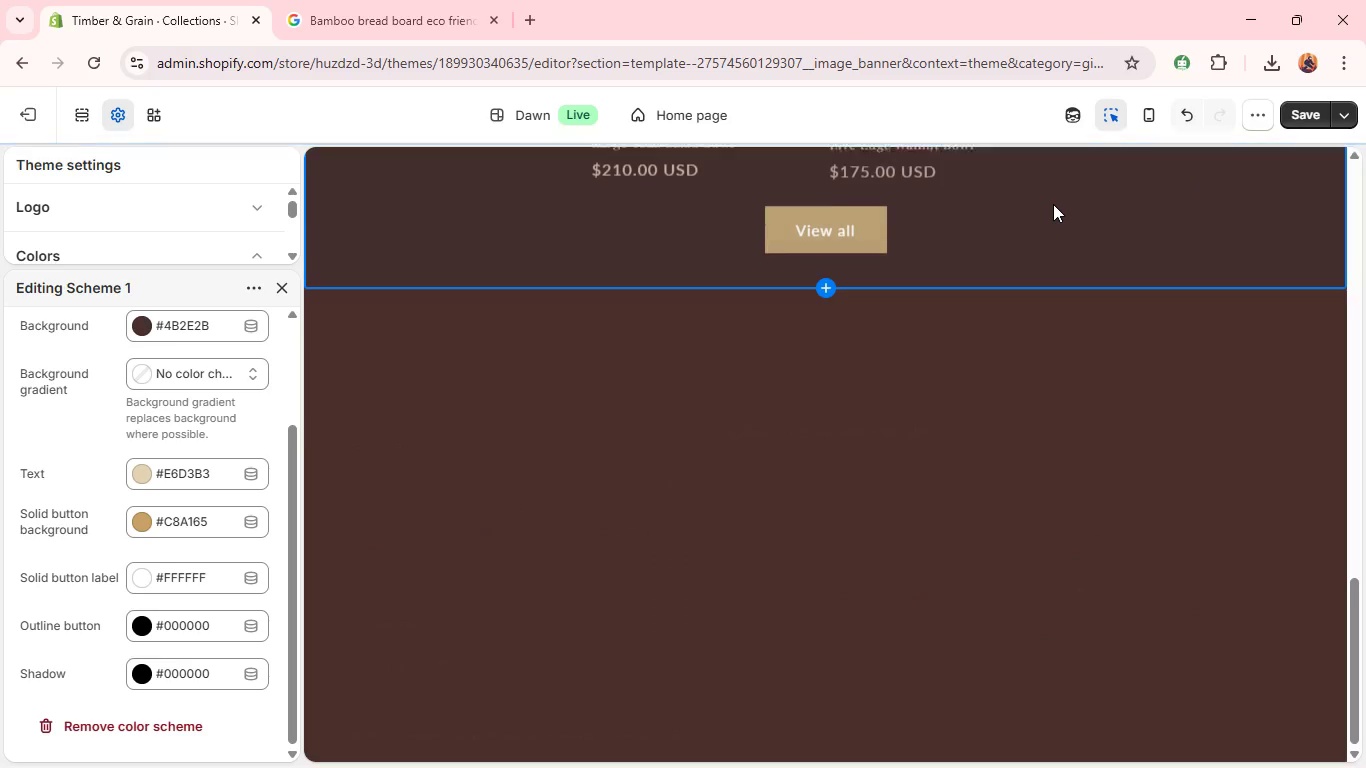 
left_click([1307, 108])
 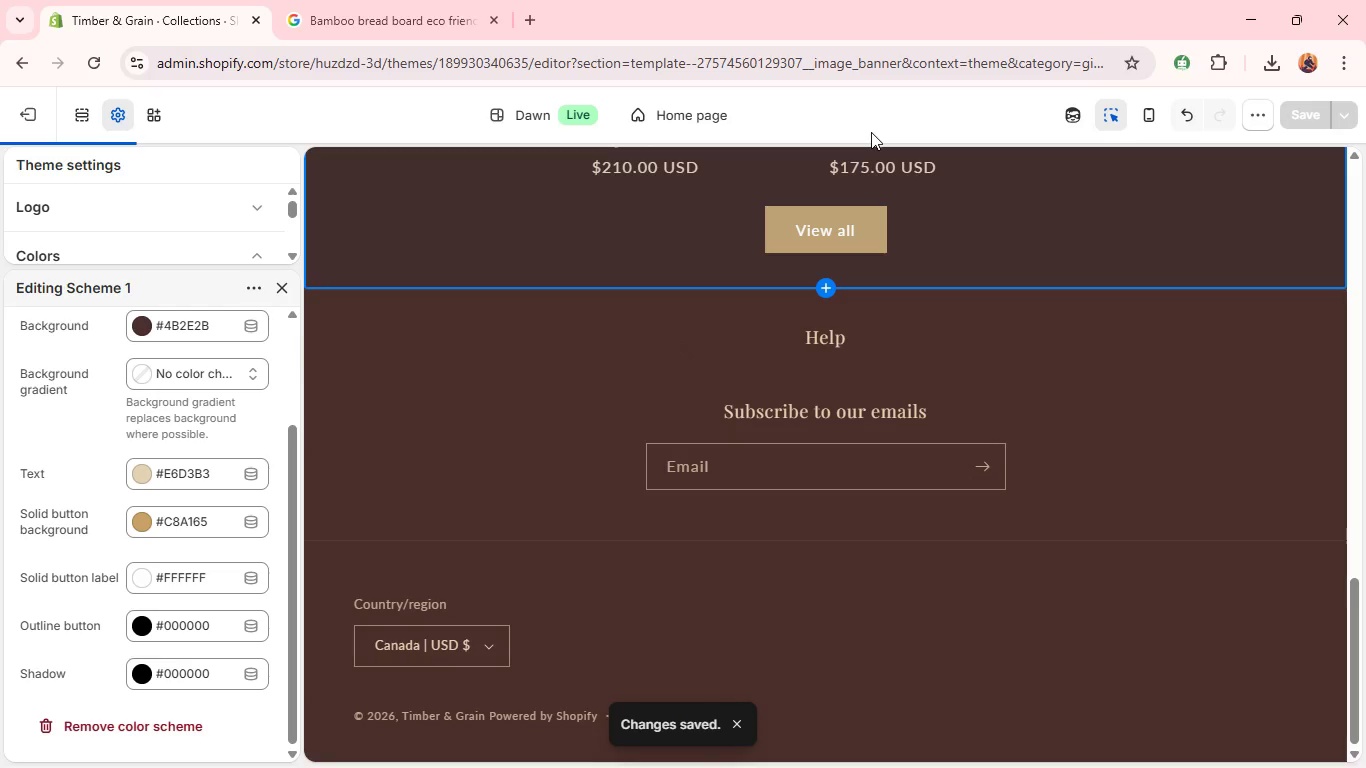 
left_click([1144, 117])
 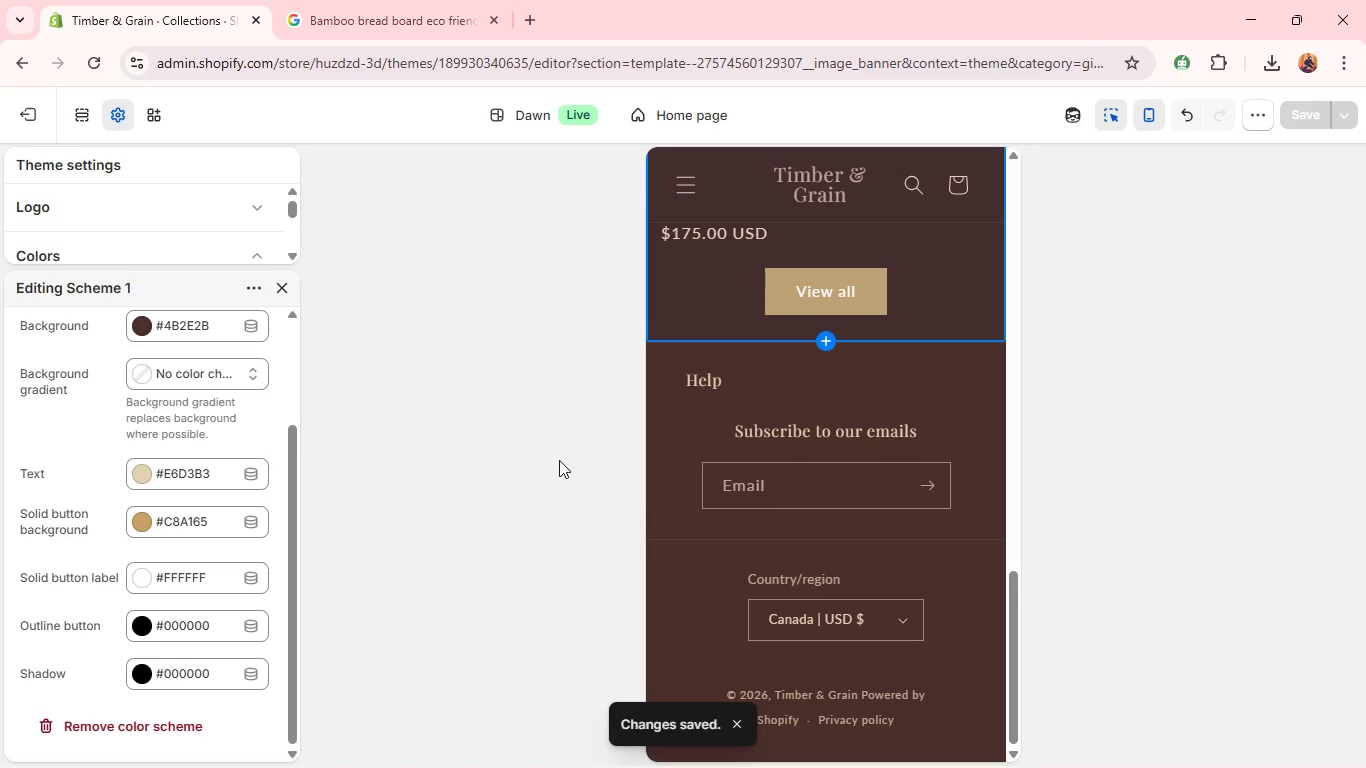 
wait(7.48)
 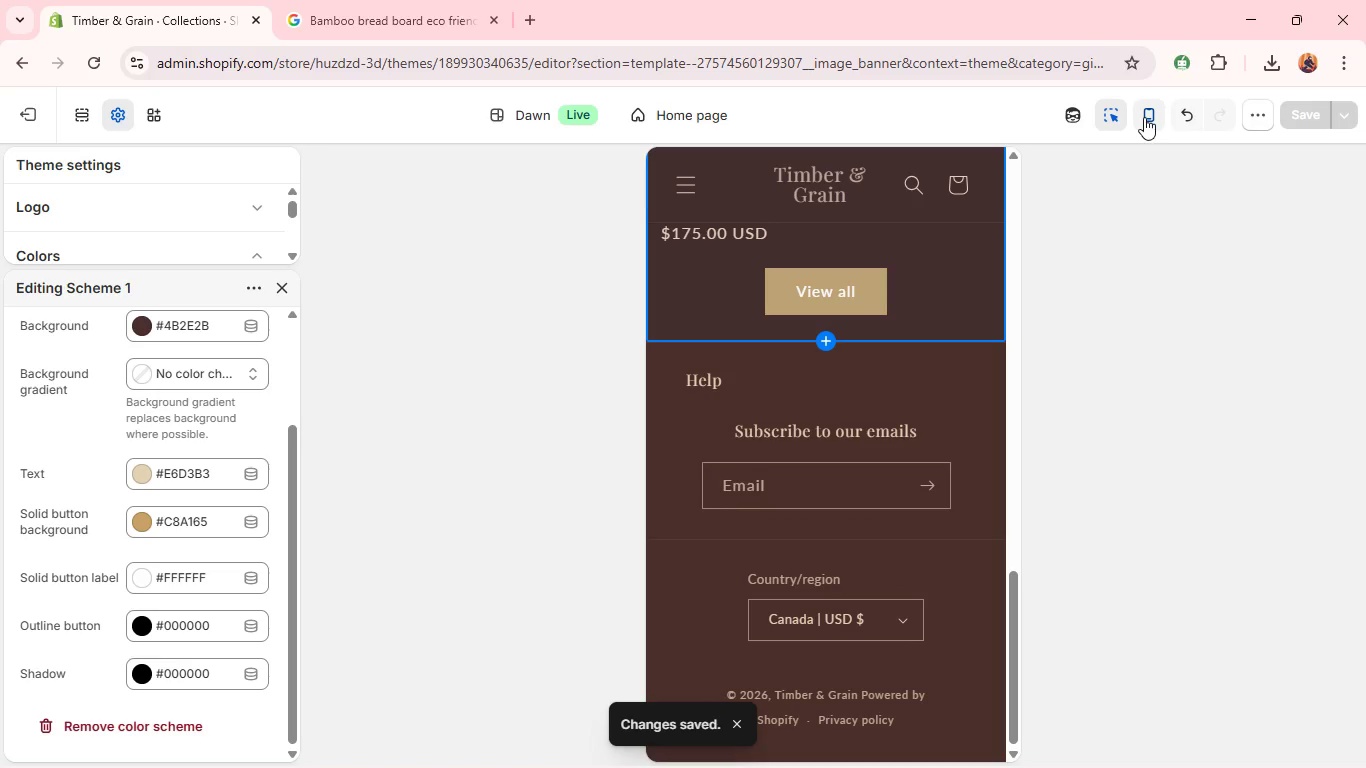 
left_click([773, 291])
 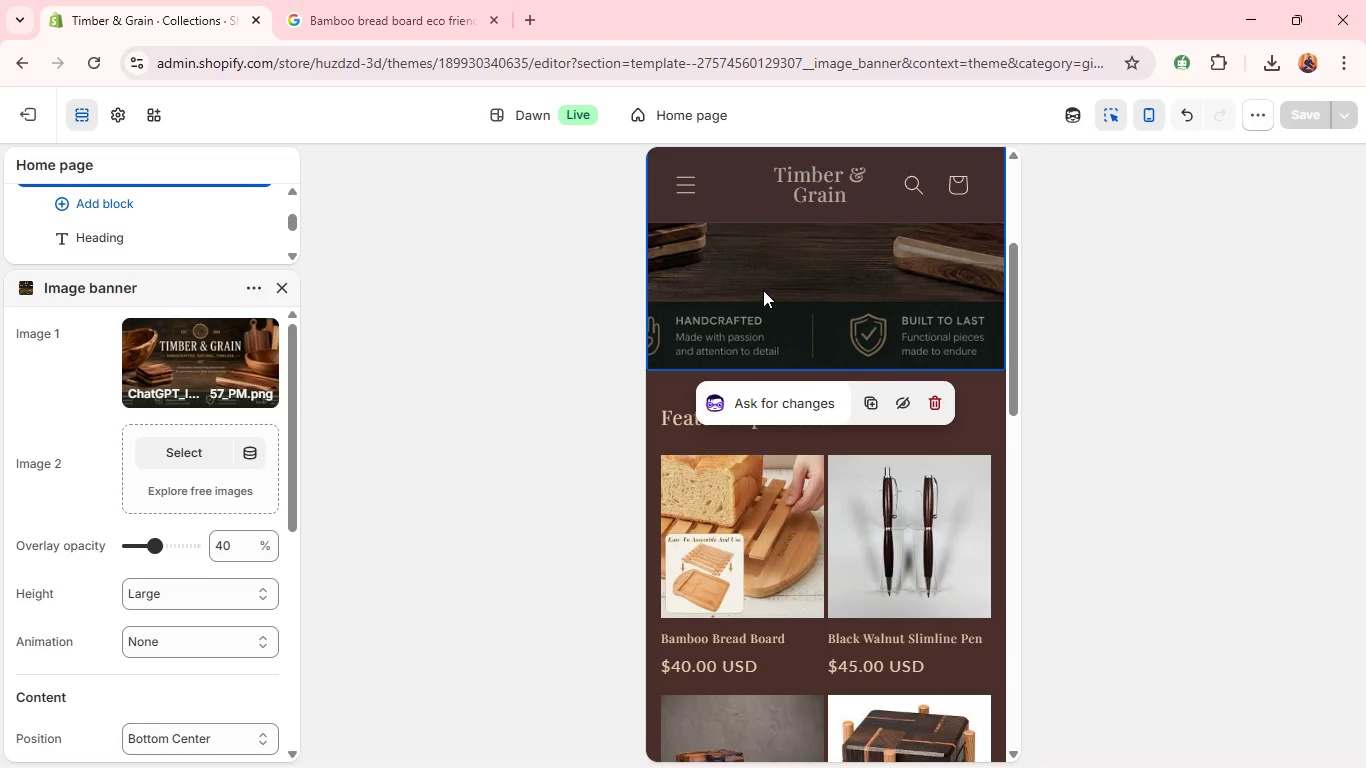 
left_click([213, 390])
 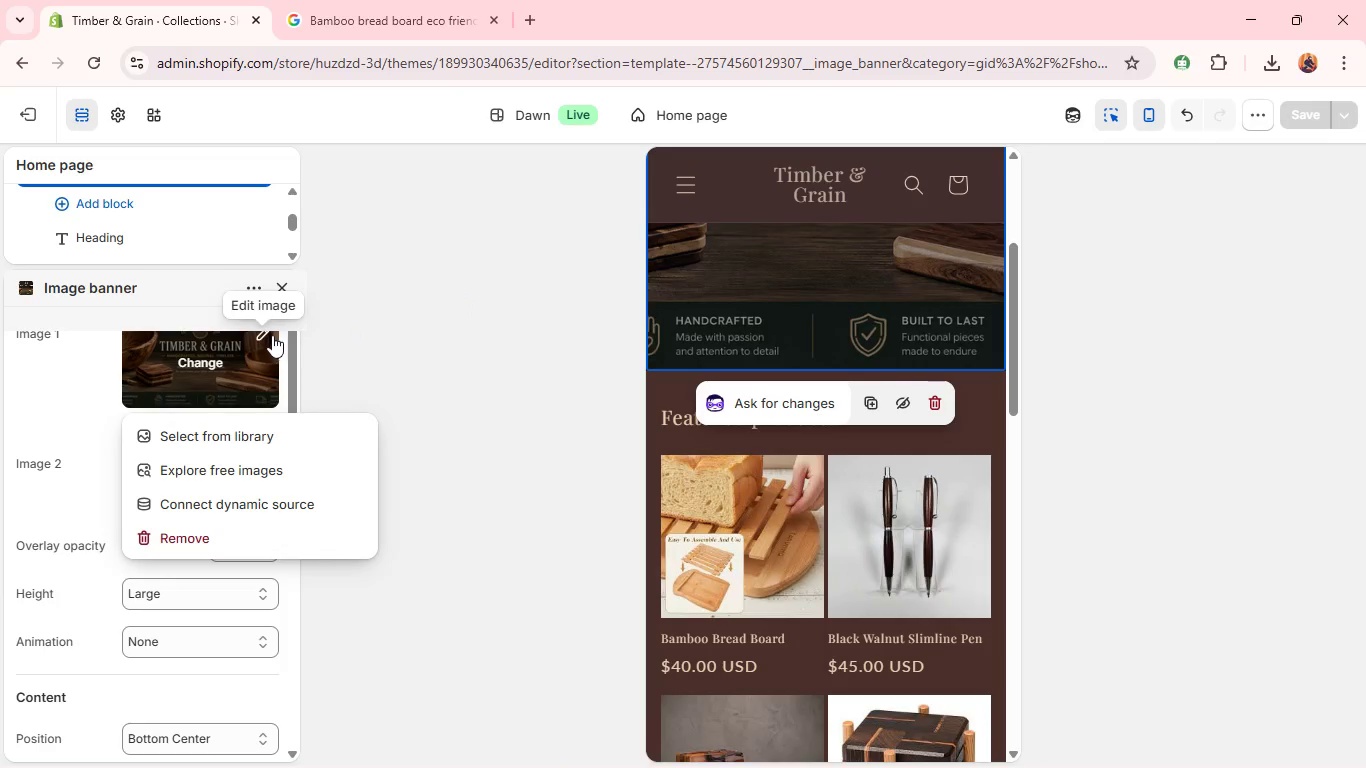 
left_click([263, 333])
 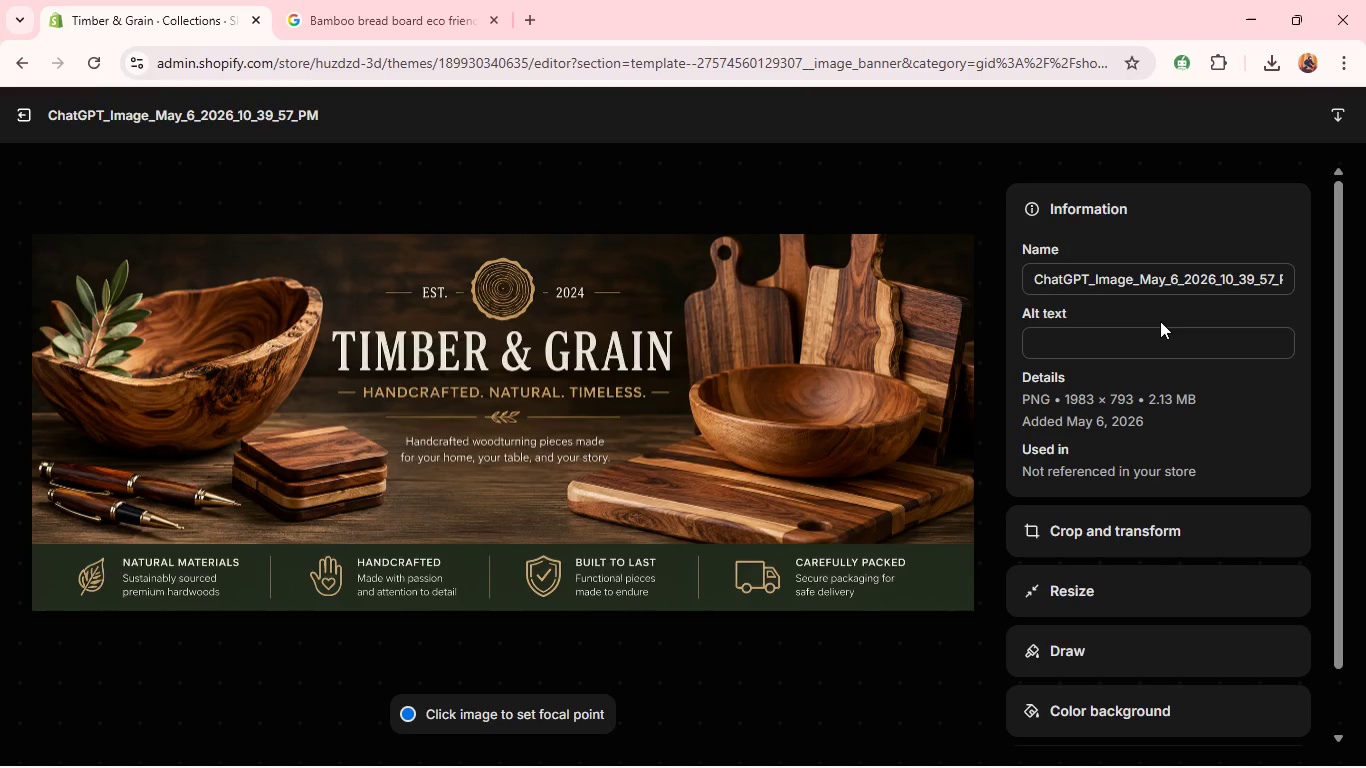 
left_click([1149, 335])
 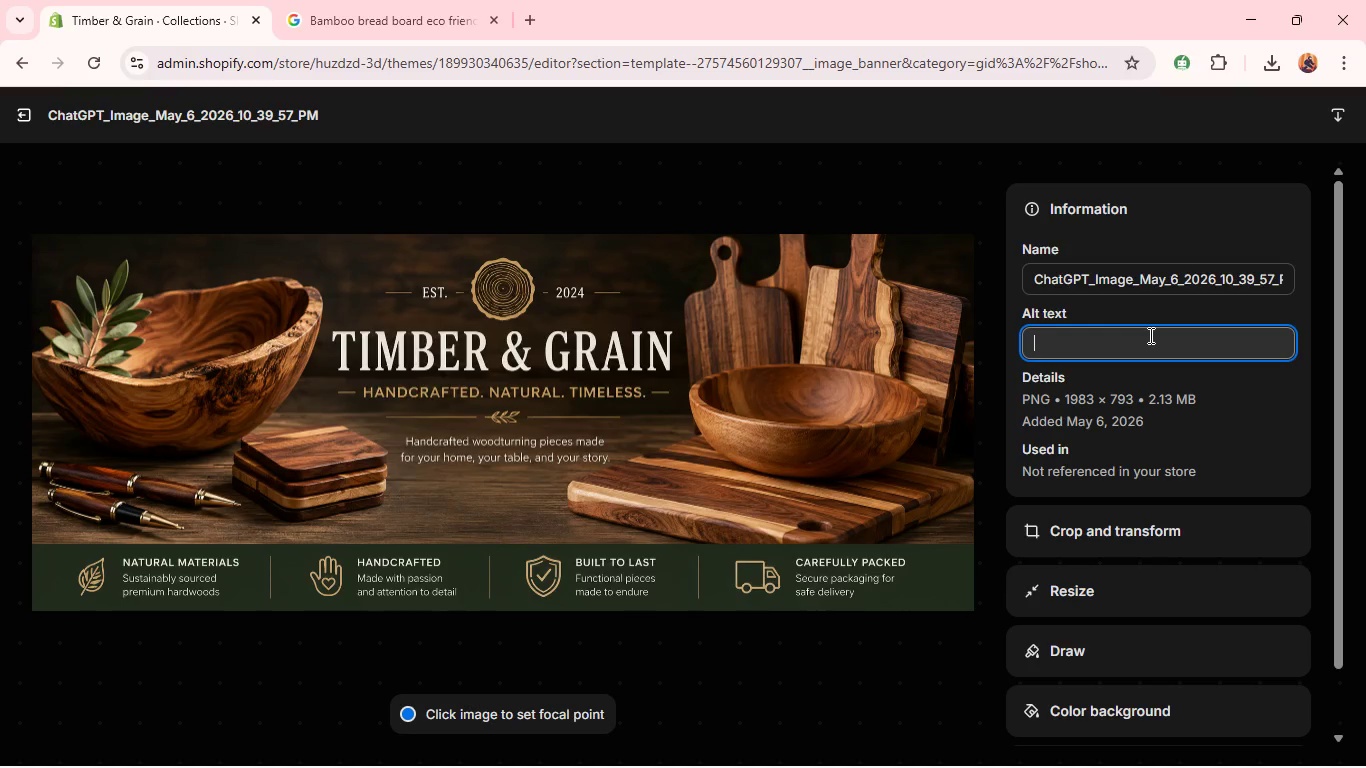 
key(Control+V)